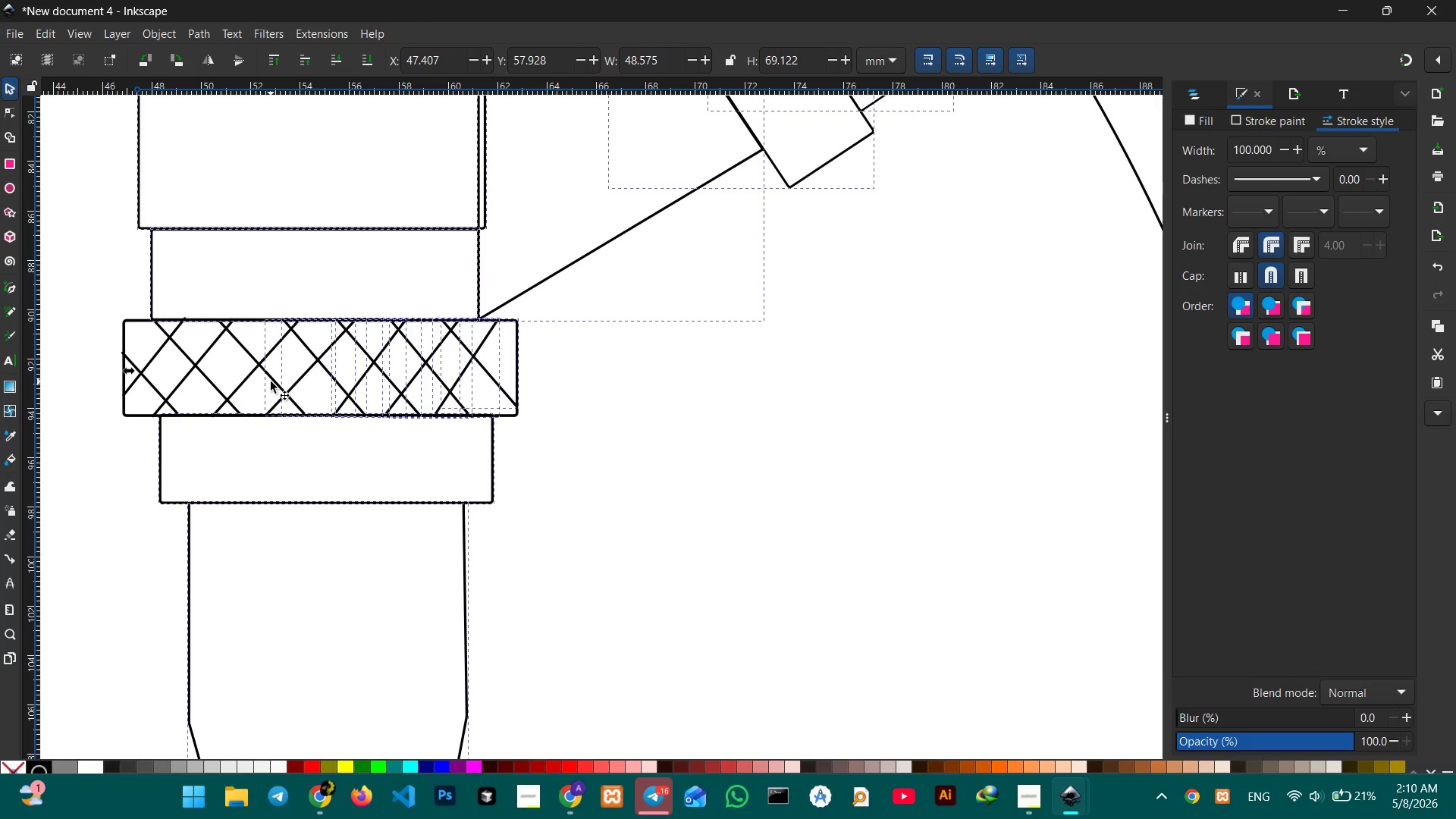 
left_click([271, 380])
 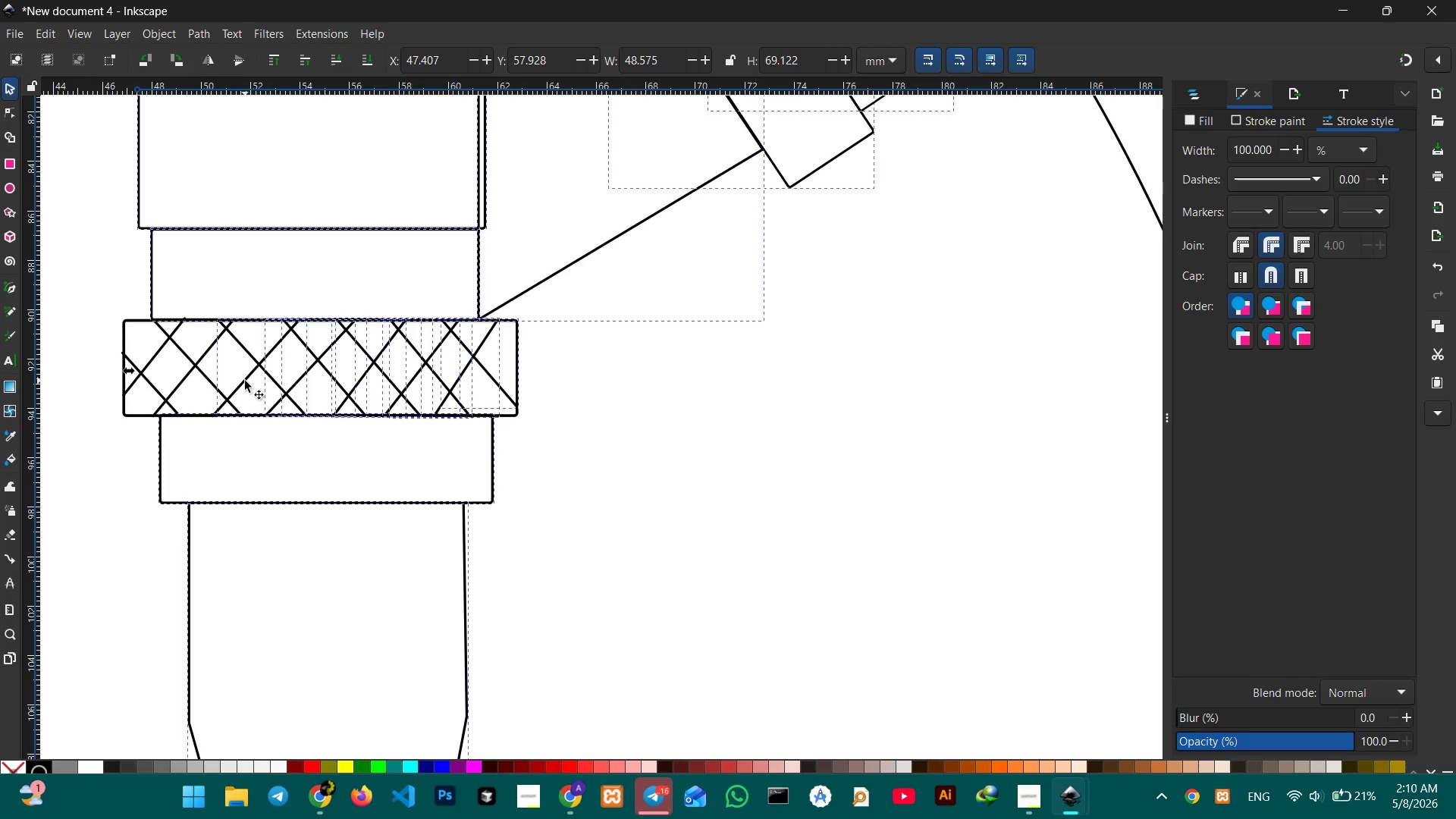 
left_click([245, 381])
 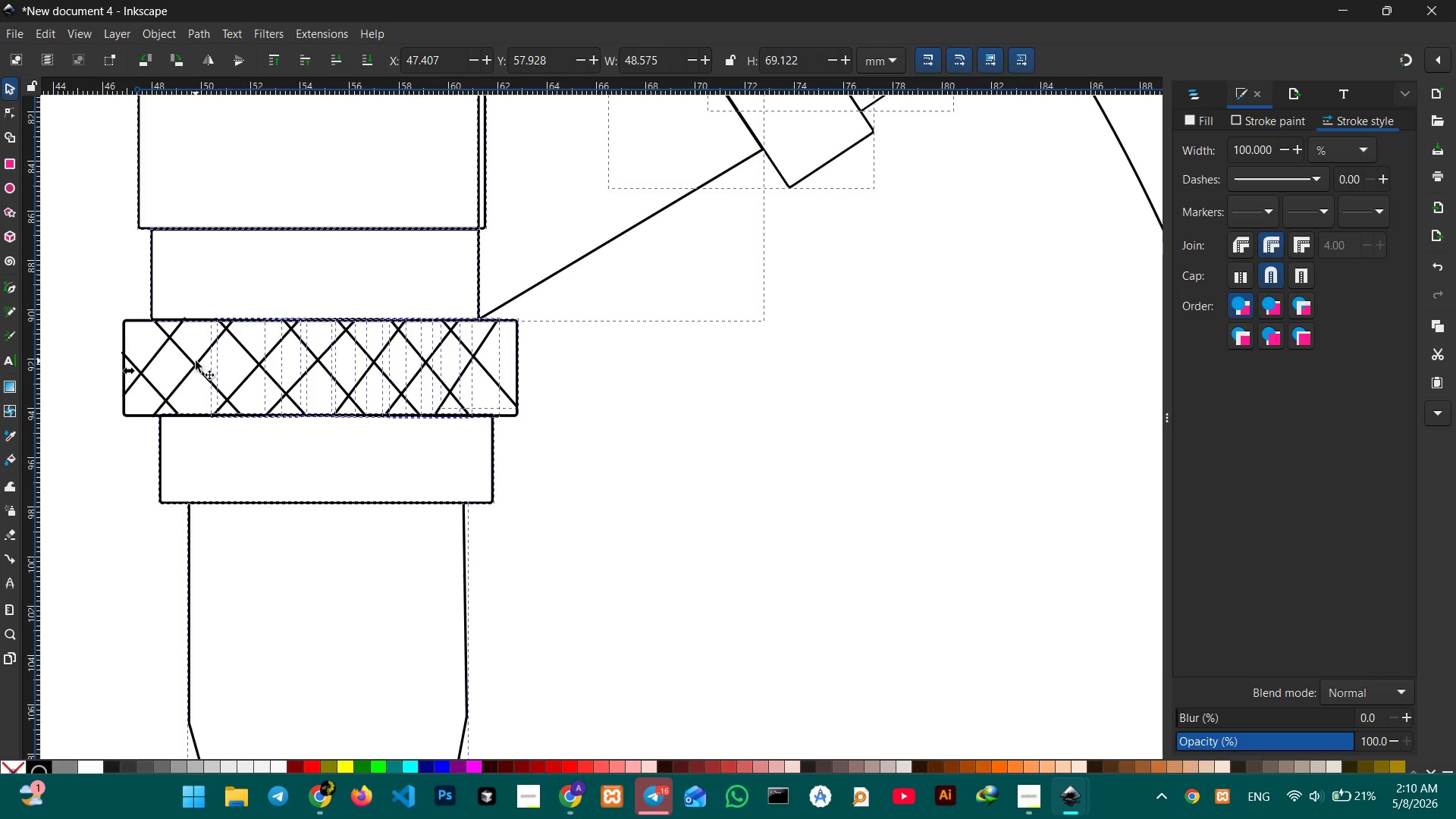 
left_click([199, 362])
 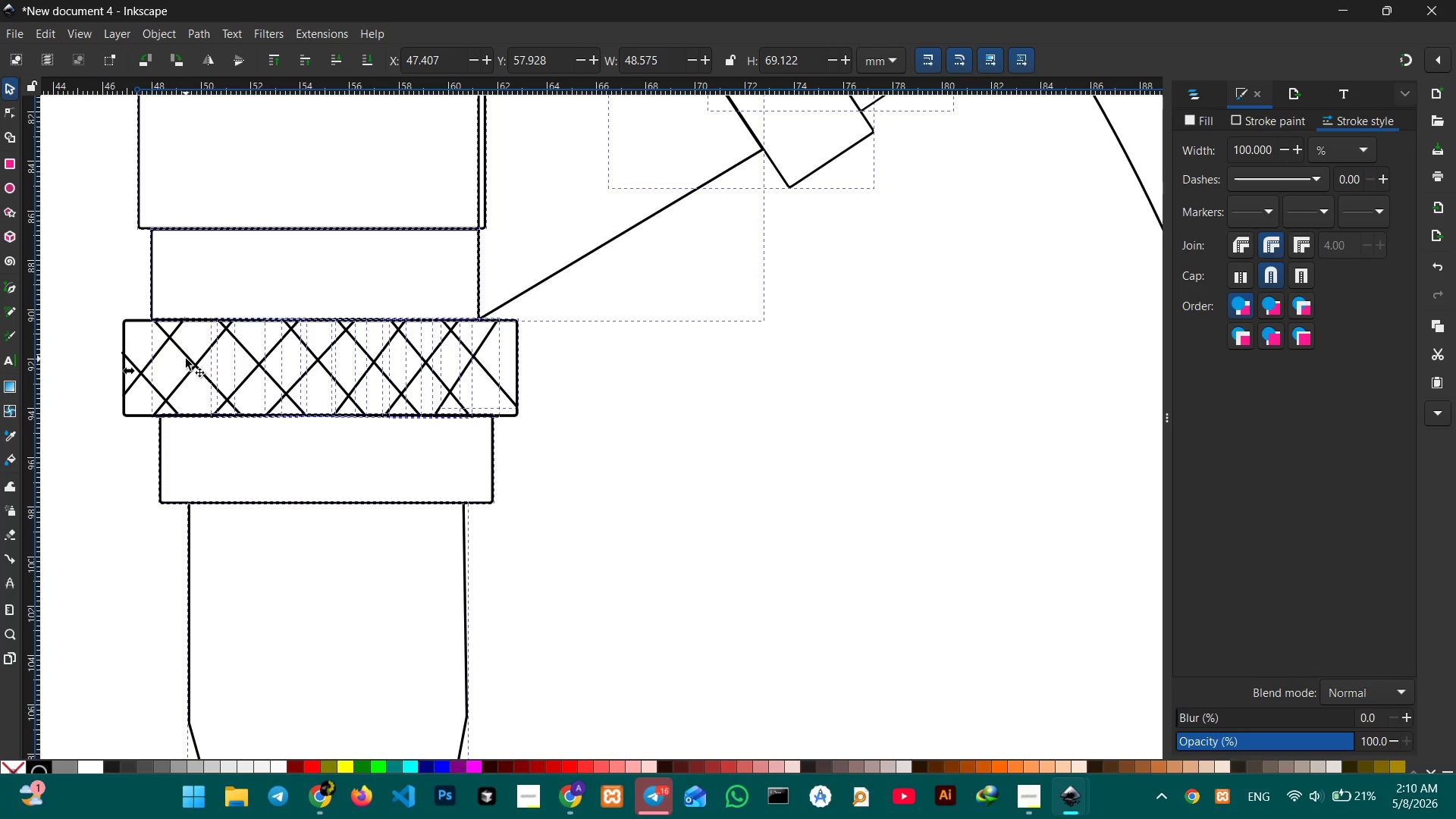 
left_click([186, 358])
 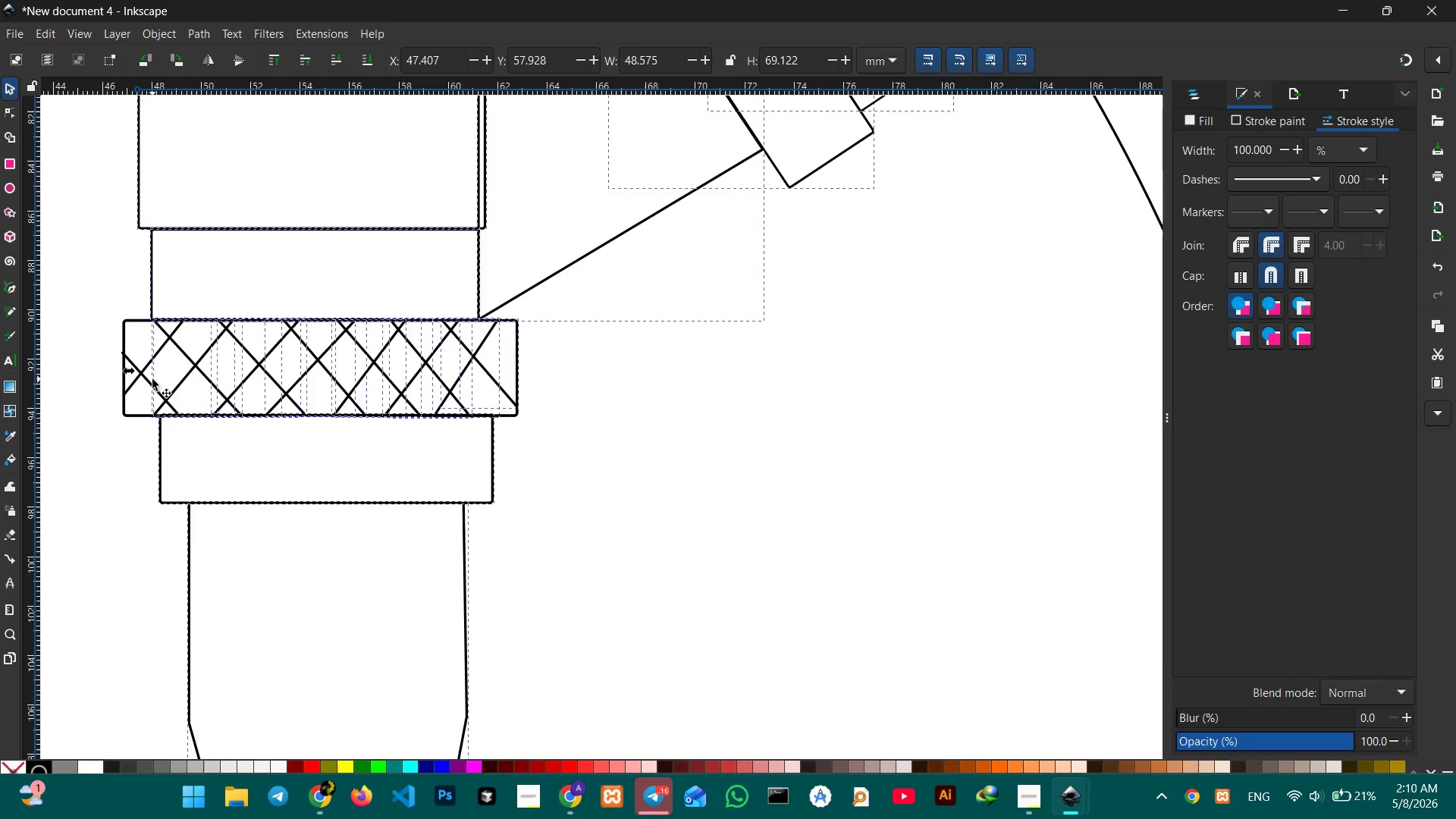 
left_click([146, 381])
 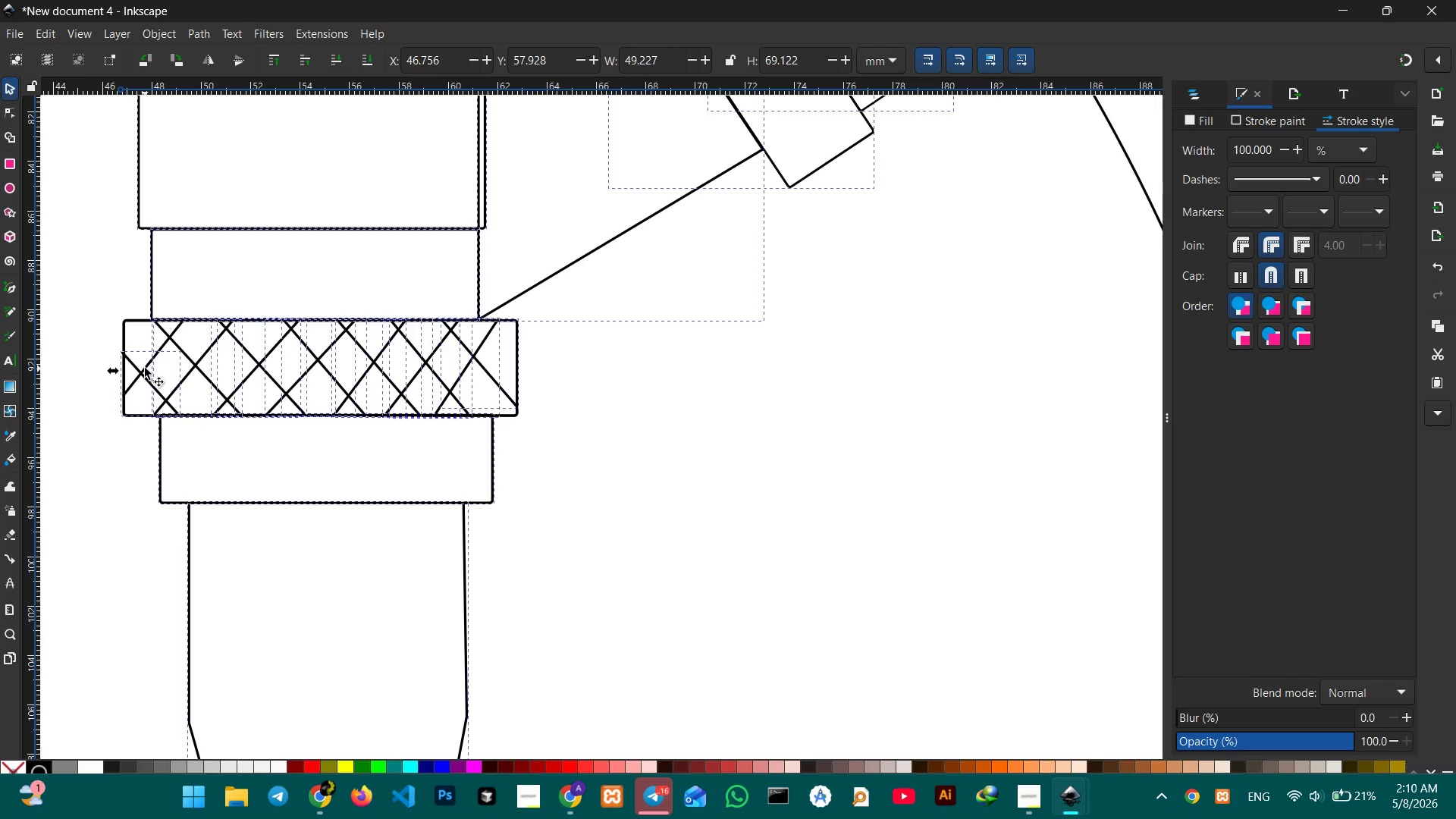 
left_click([145, 368])
 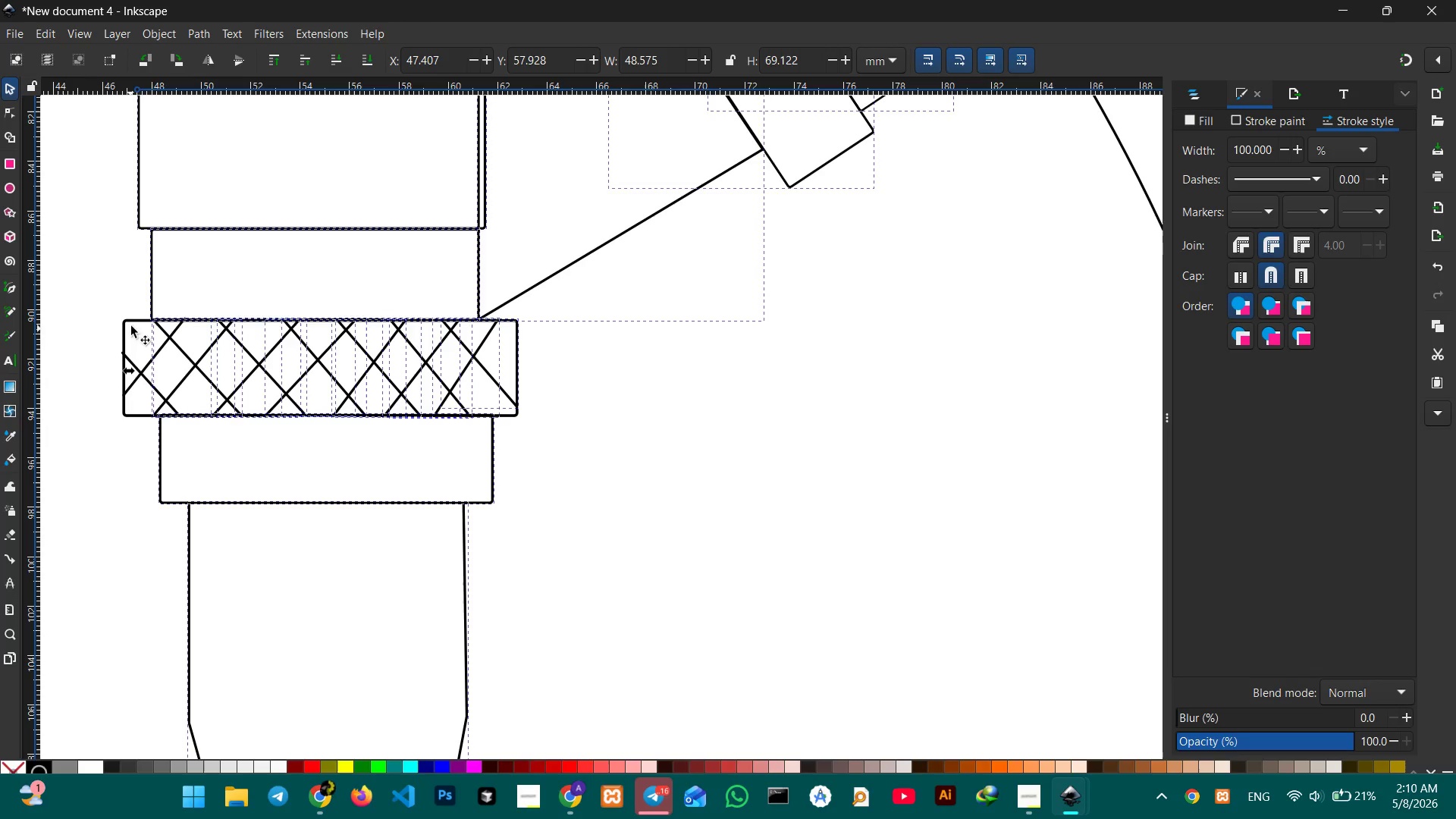 
left_click([131, 322])
 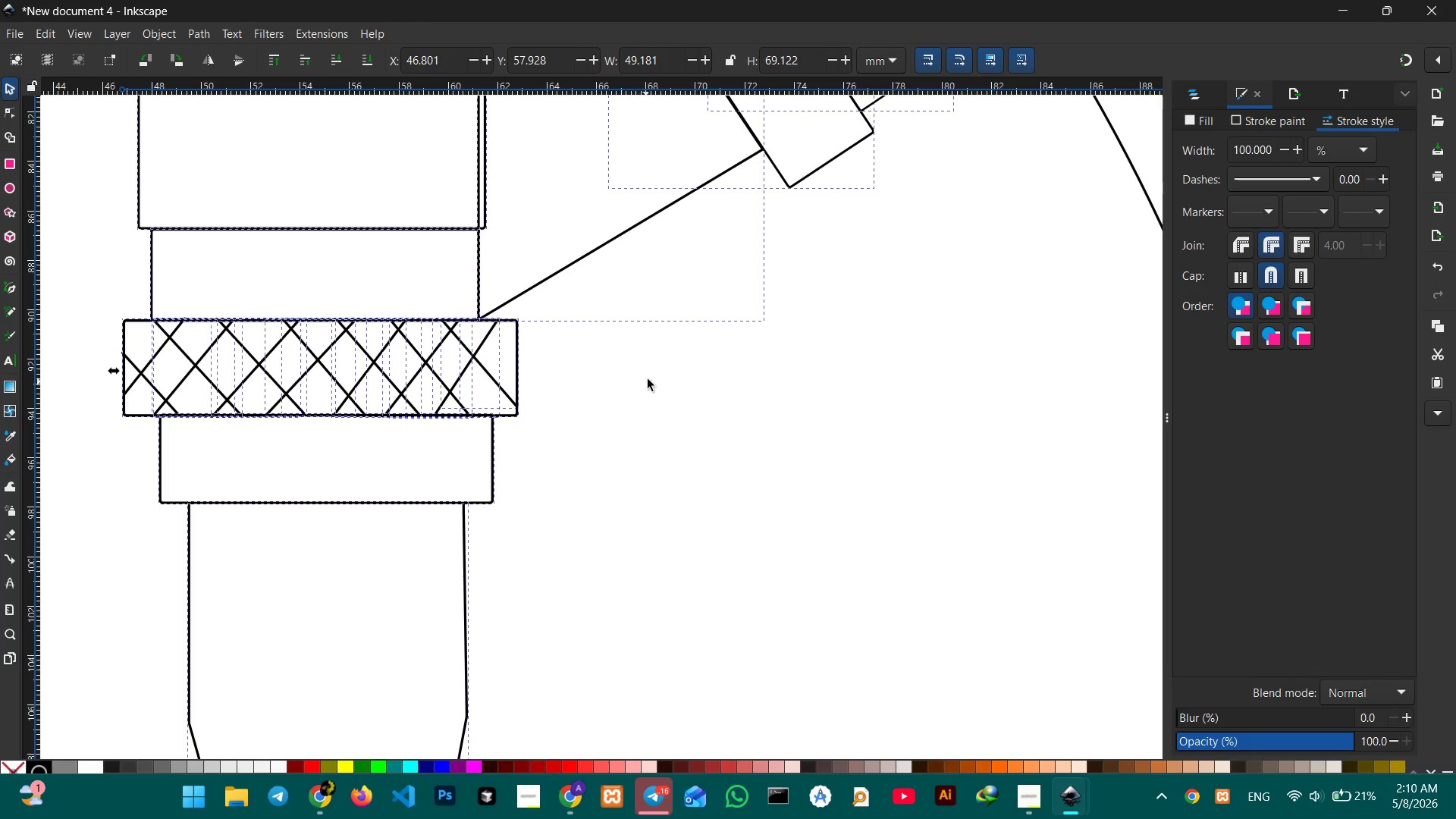 
hold_key(key=ControlLeft, duration=0.39)
scroll: coordinate [673, 306], scroll_direction: down, amount: 4.0
 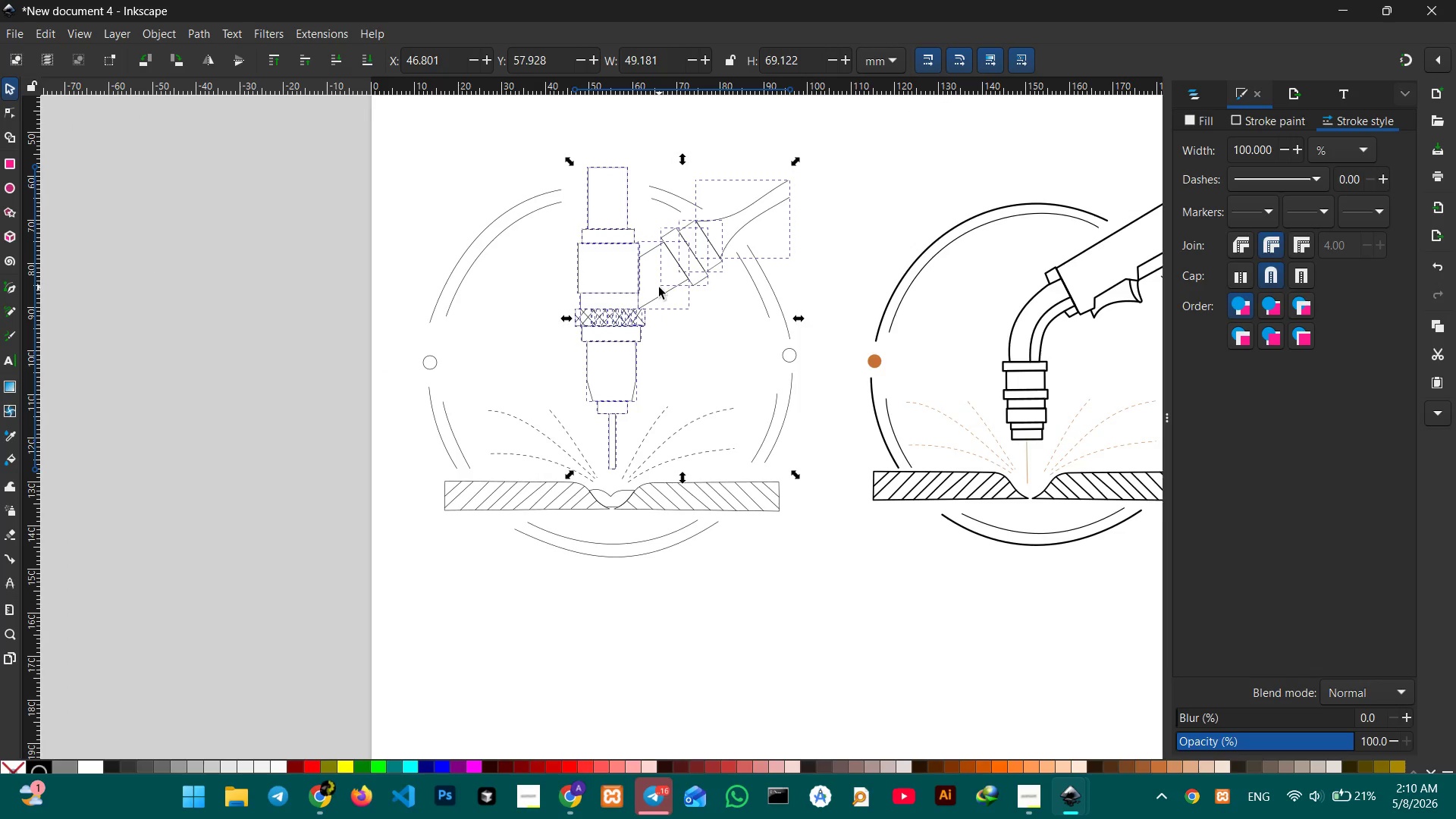 
hold_key(key=ControlLeft, duration=0.38)
scroll: coordinate [659, 288], scroll_direction: up, amount: 1.0
 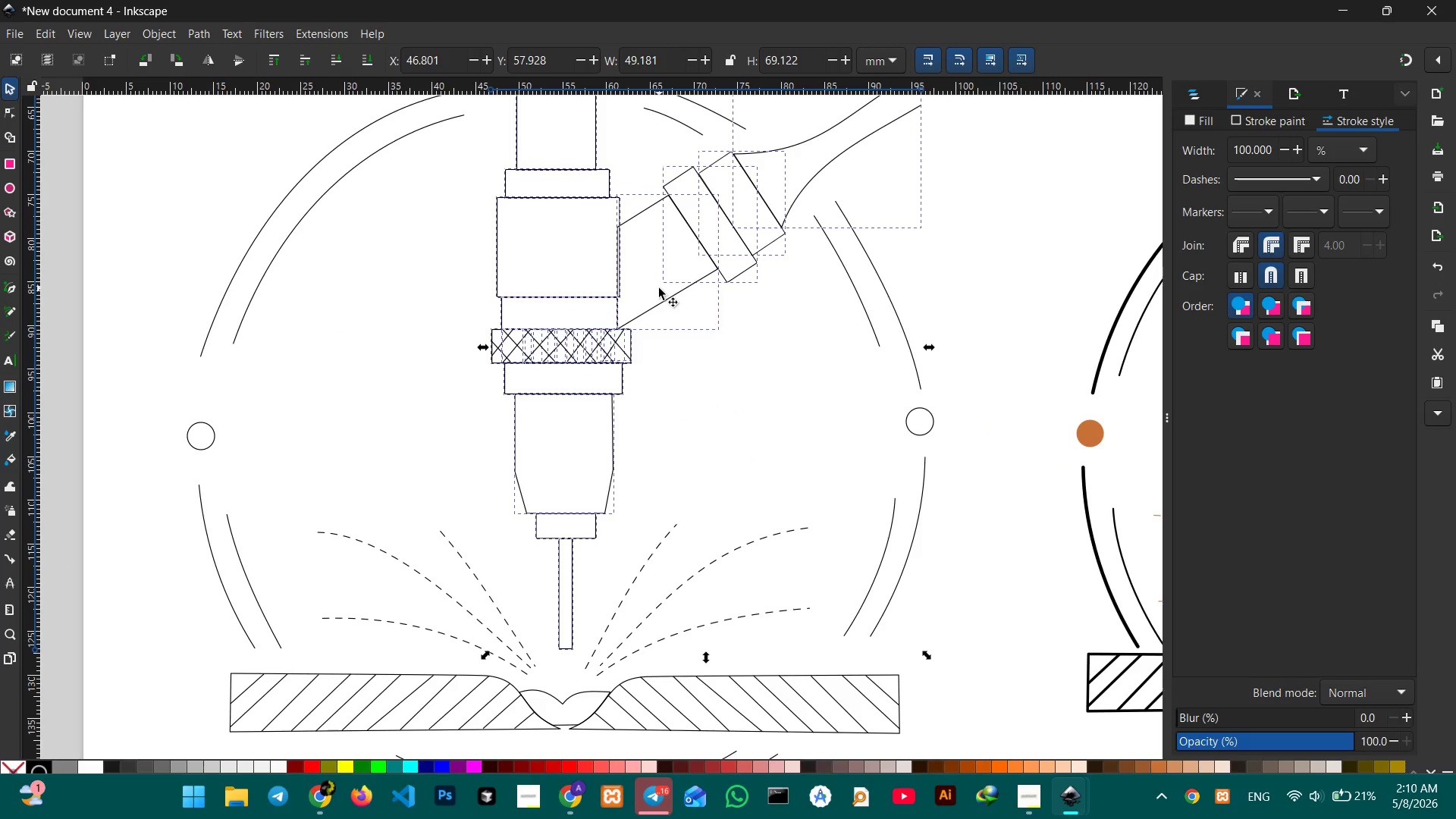 
key(Control+G)
 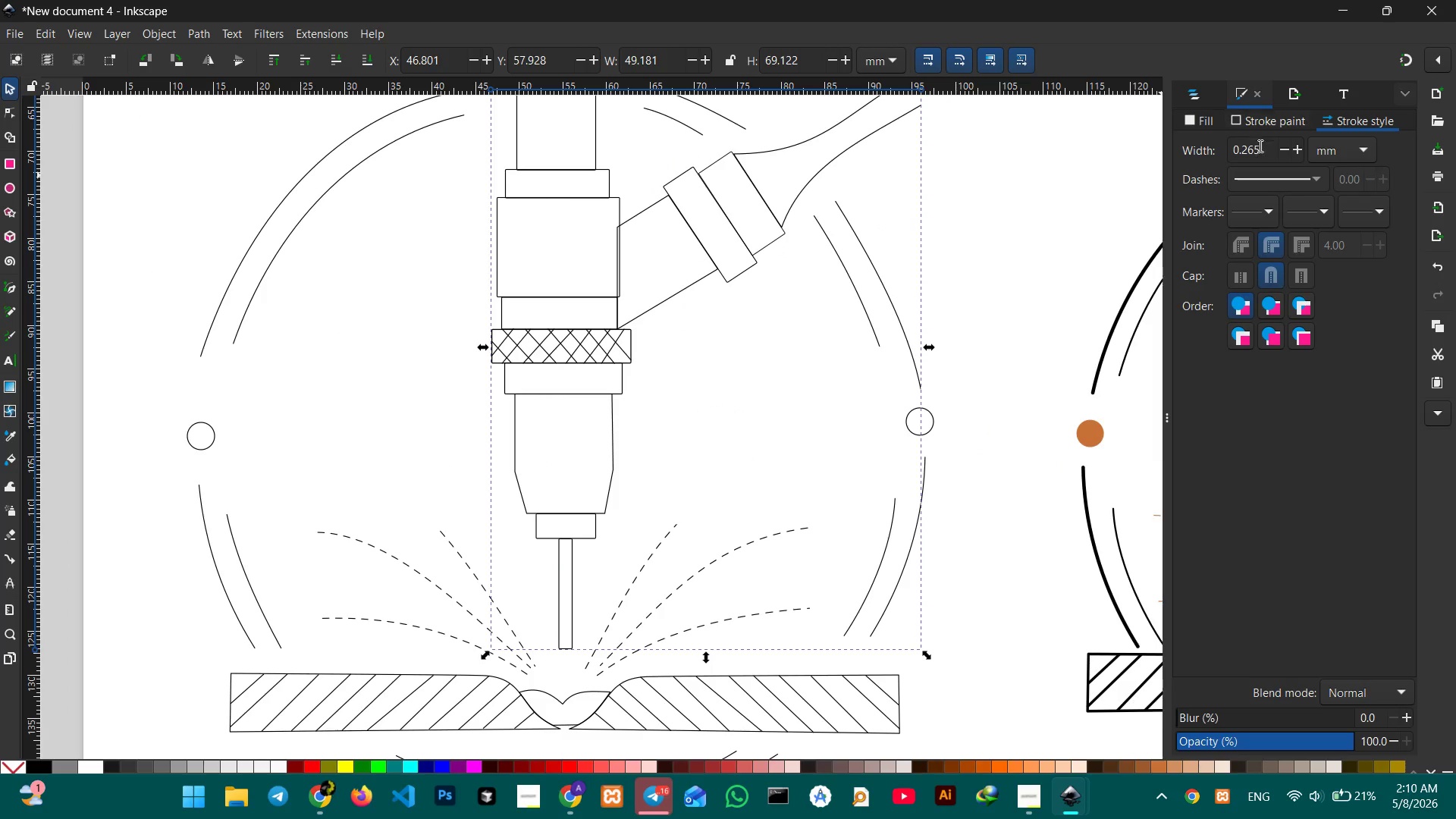 
left_click_drag(start_coordinate=[1243, 147], to_coordinate=[1276, 152])
 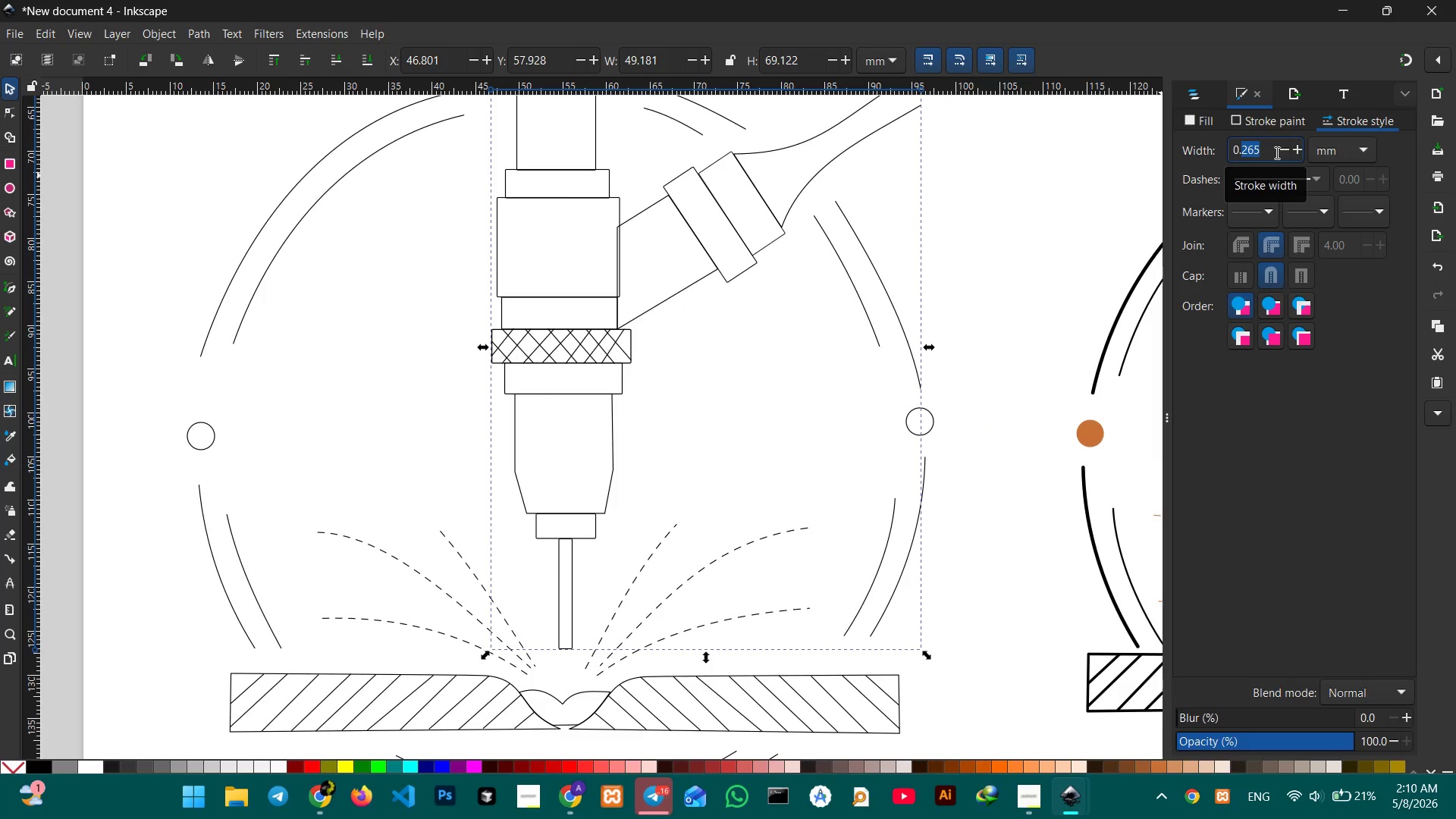 
key(Numpad4)
 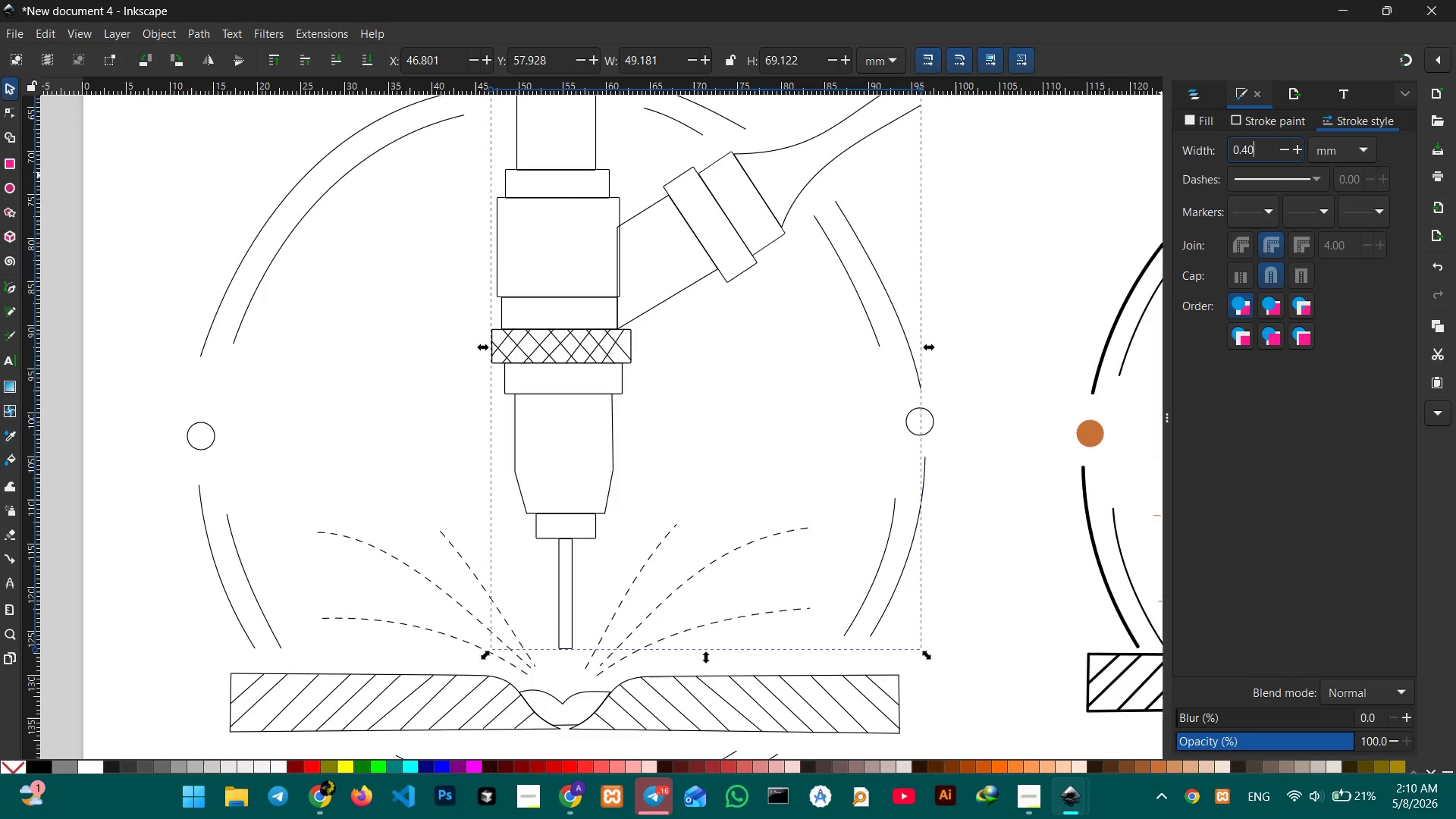 
key(Numpad0)
 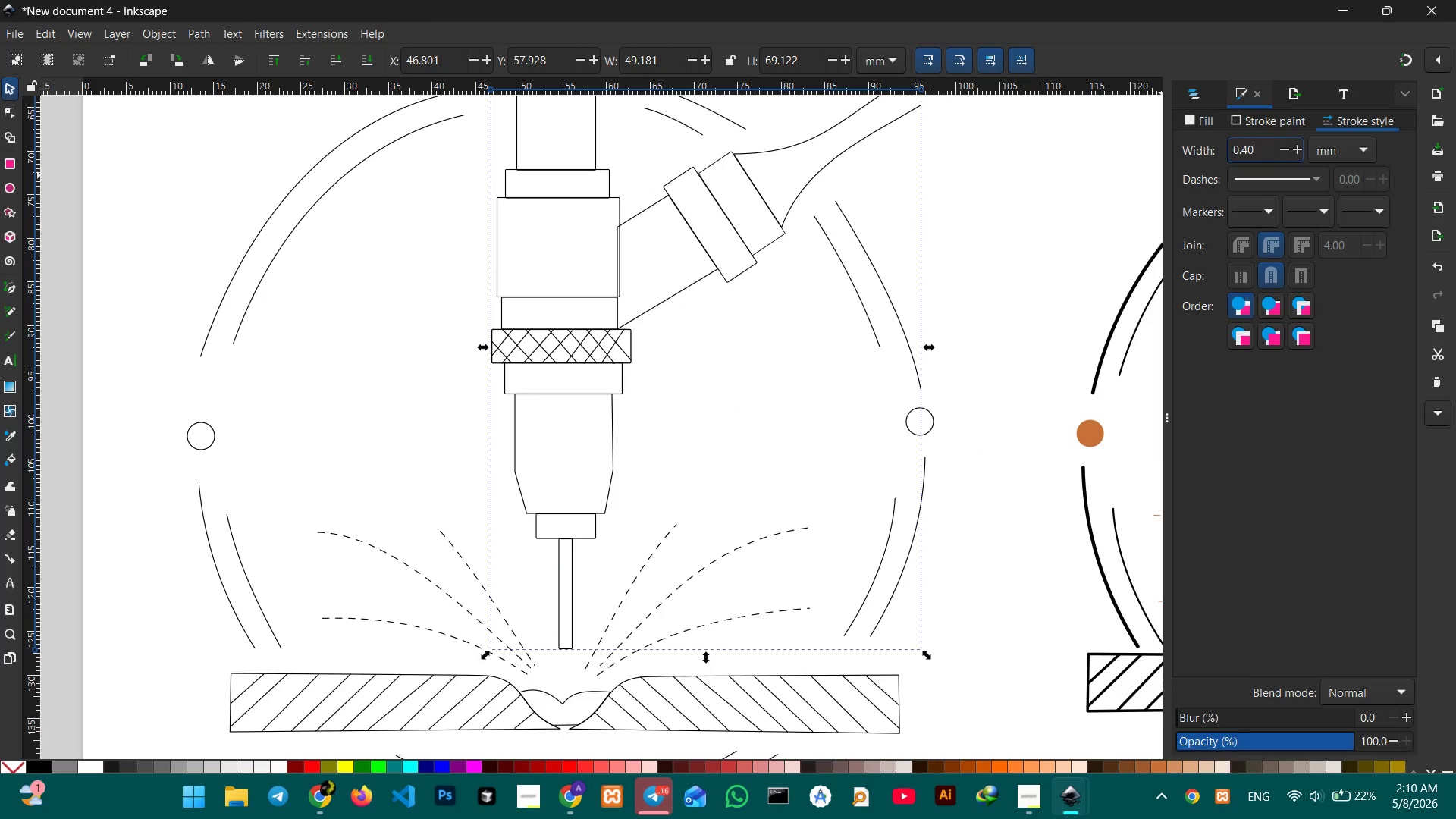 
key(Numpad0)
 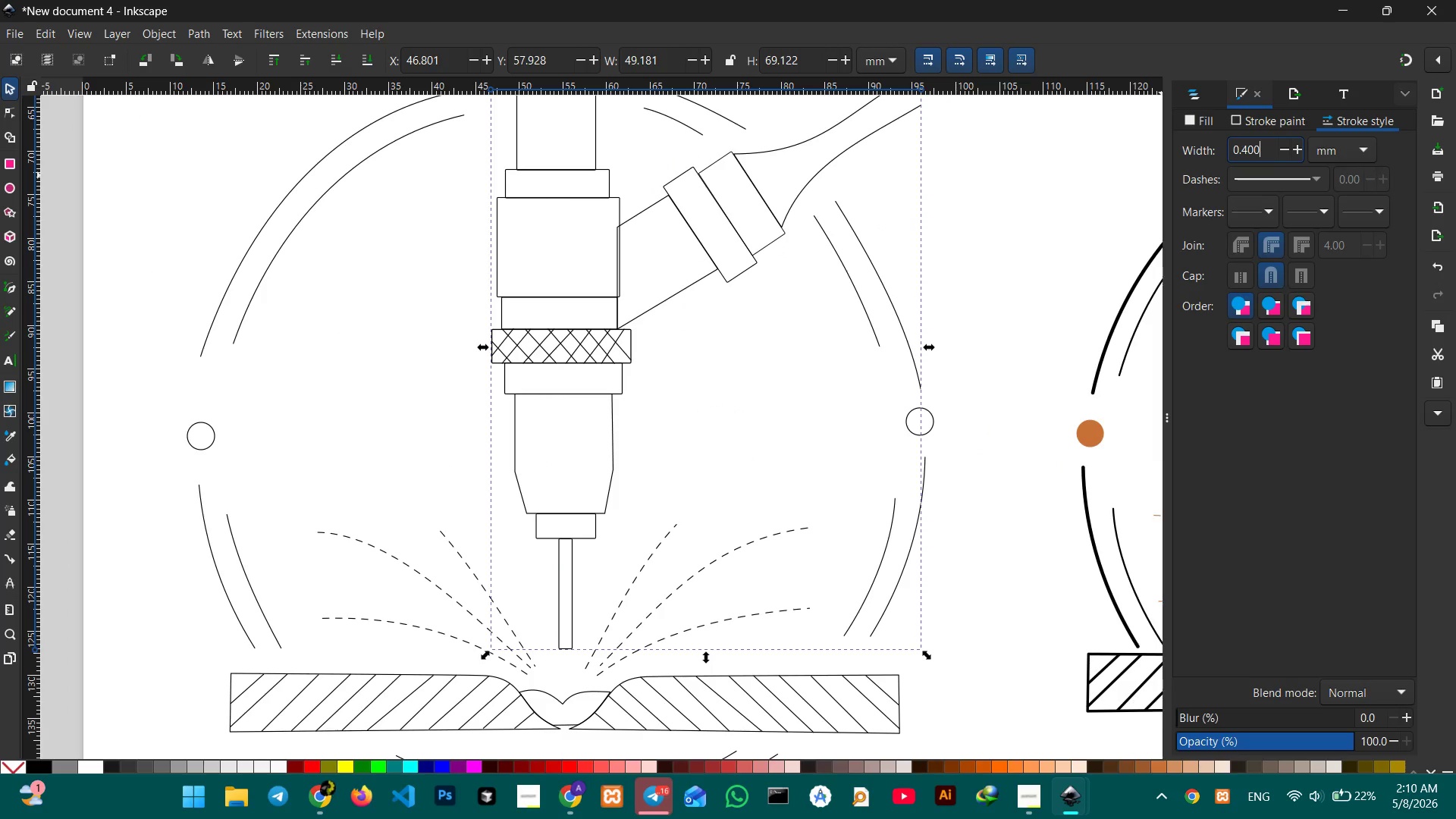 
key(Enter)
 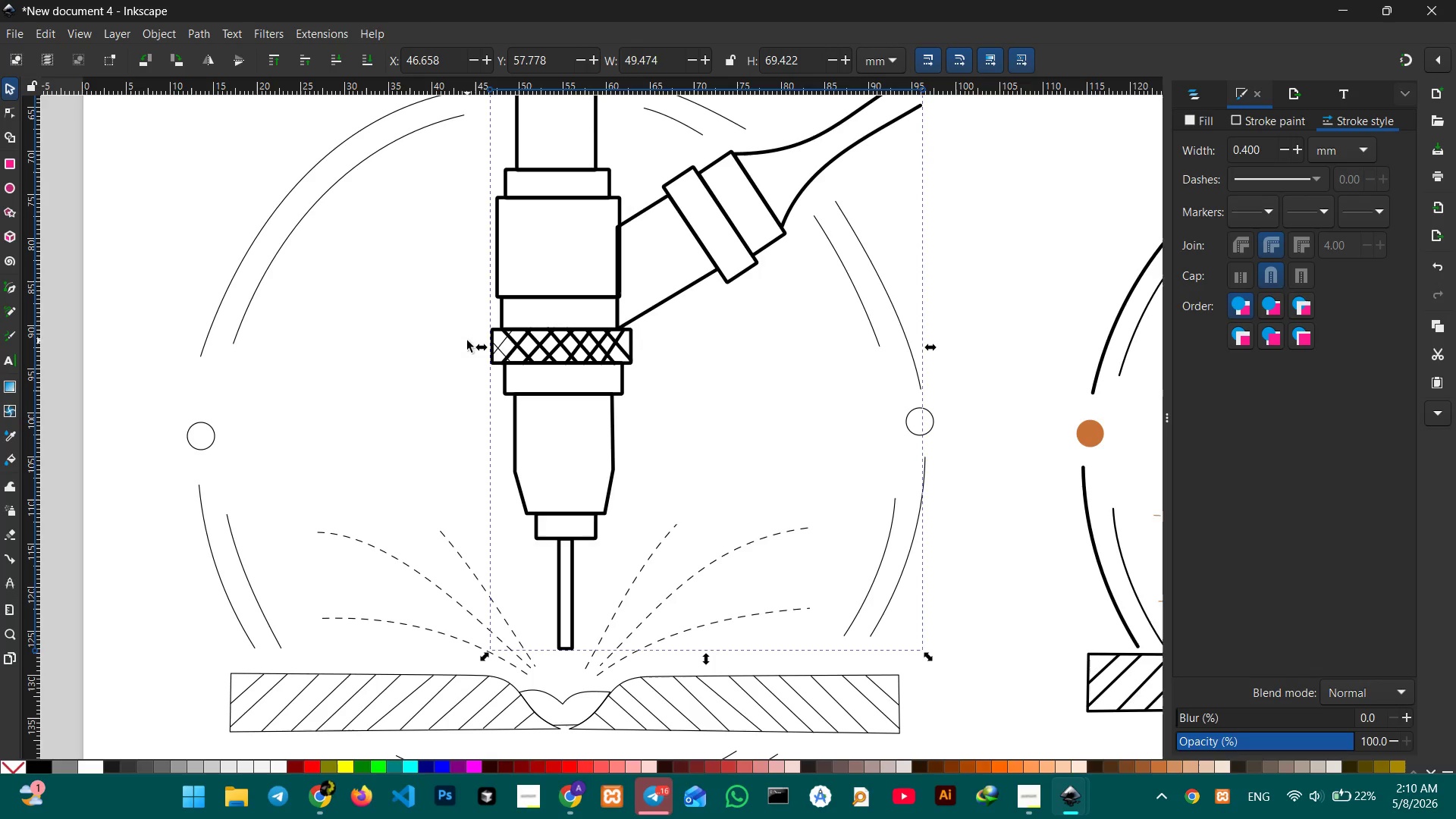 
left_click([497, 344])
 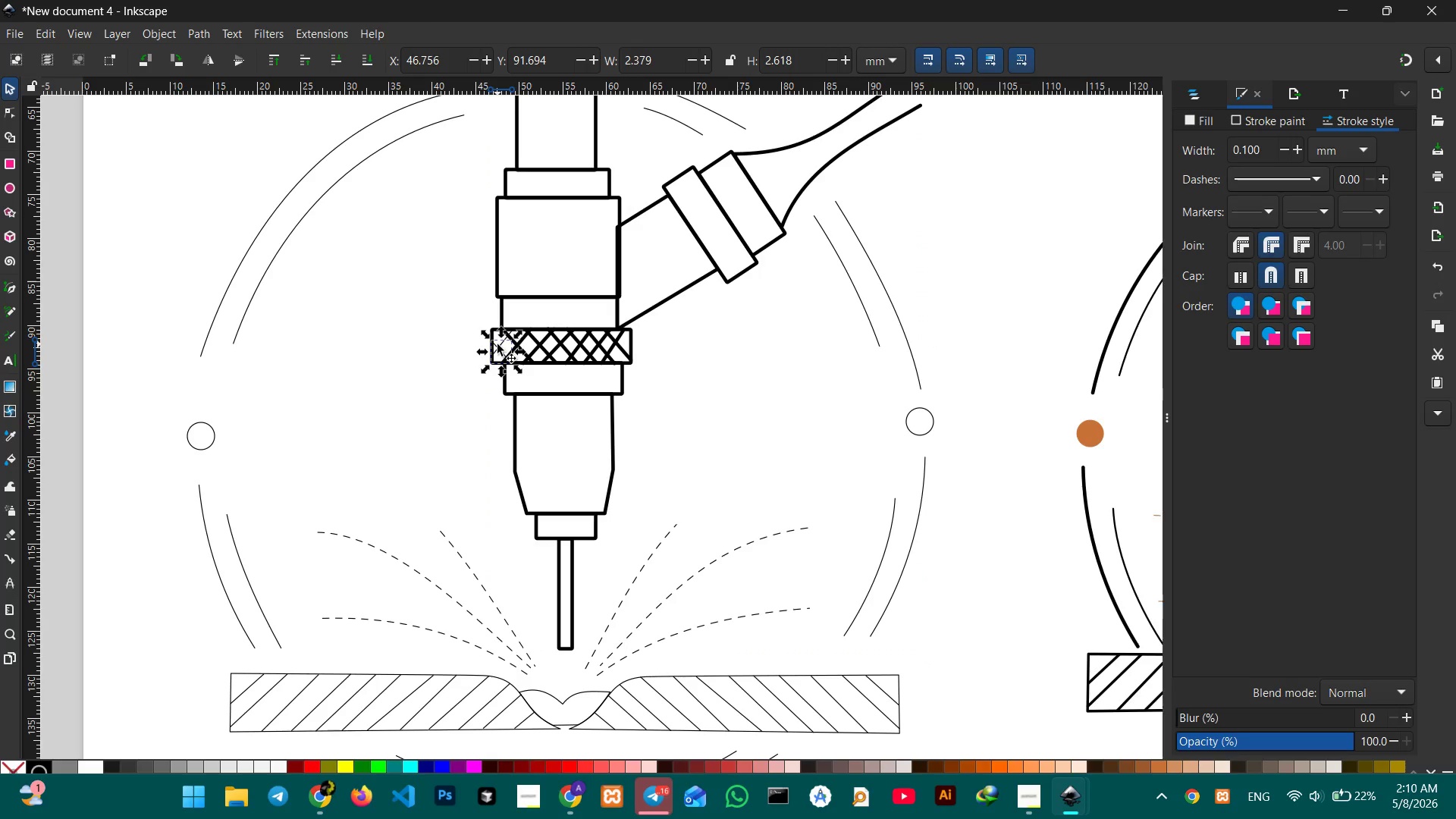 
hold_key(key=ControlLeft, duration=0.42)
scroll: coordinate [497, 344], scroll_direction: up, amount: 3.0
 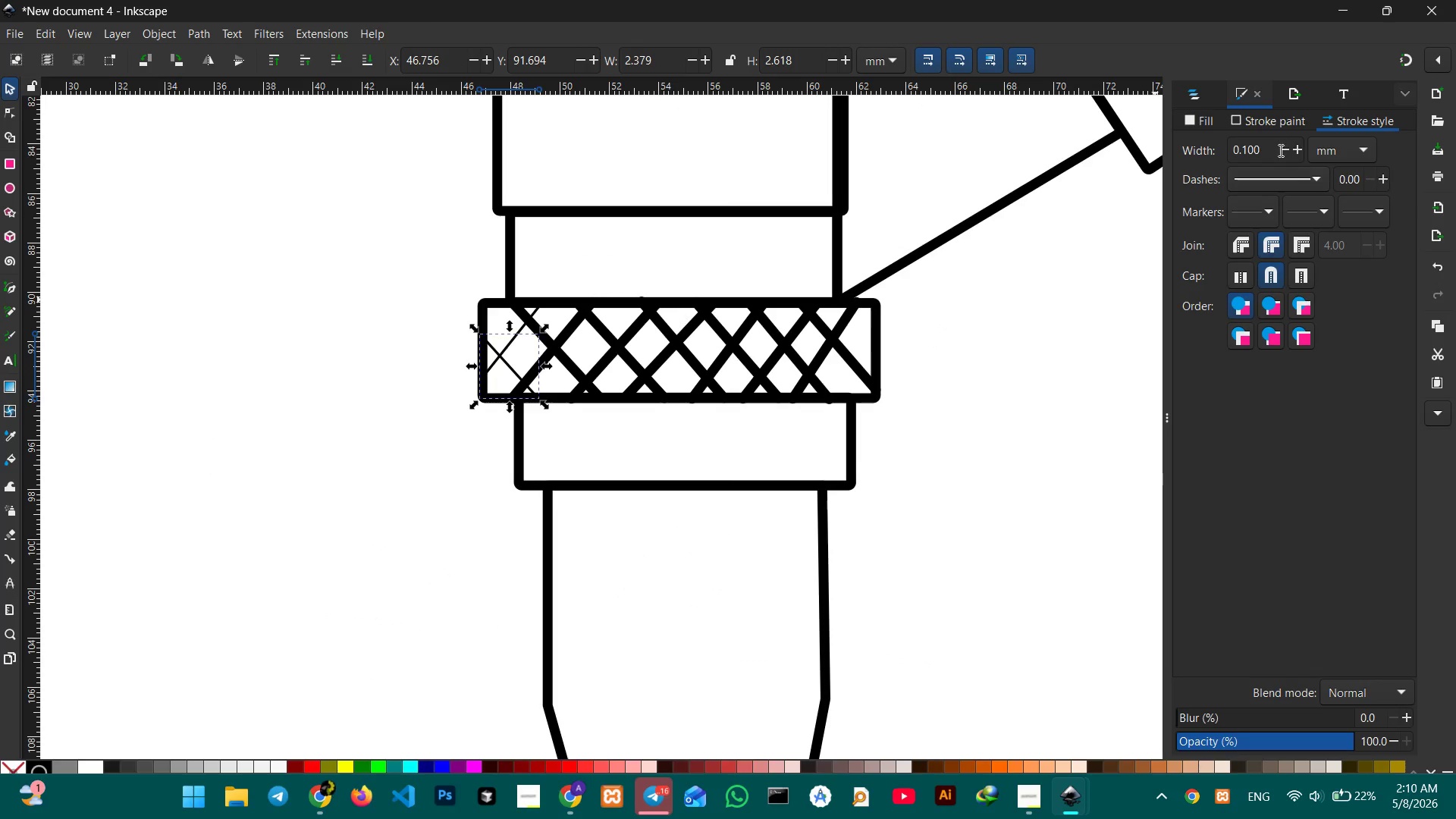 
double_click([1298, 152])
 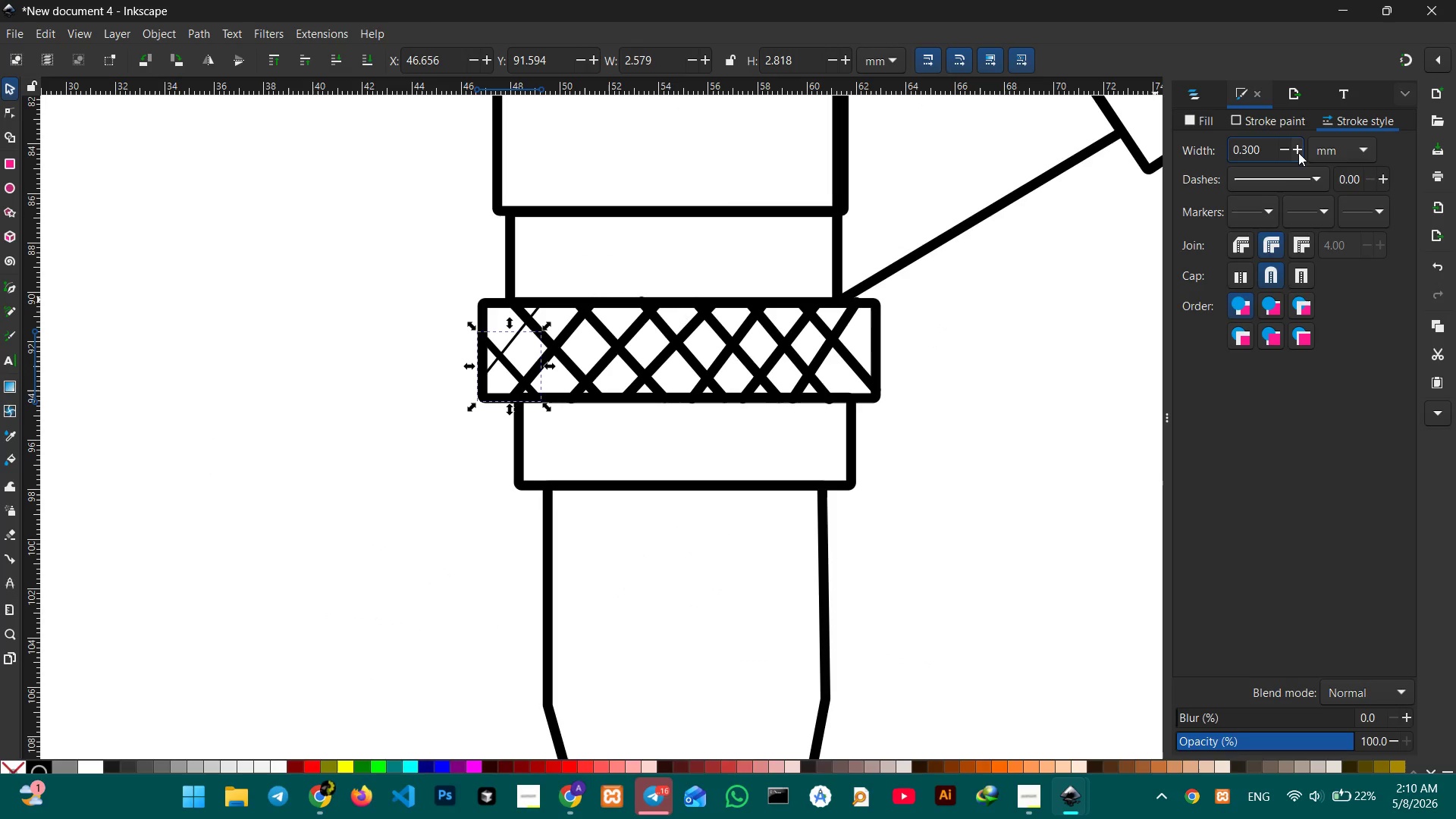 
left_click([1298, 152])
 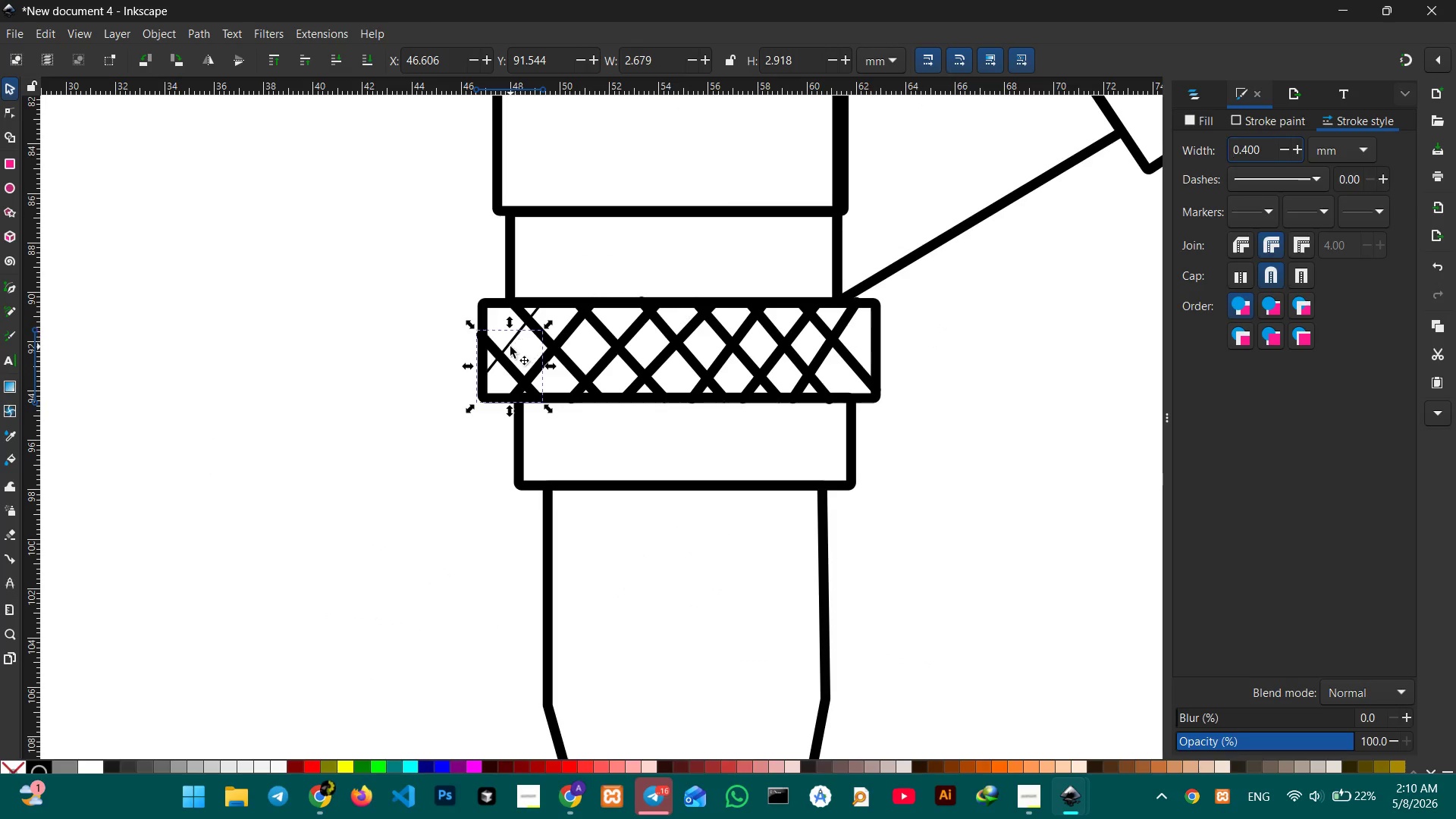 
left_click([510, 344])
 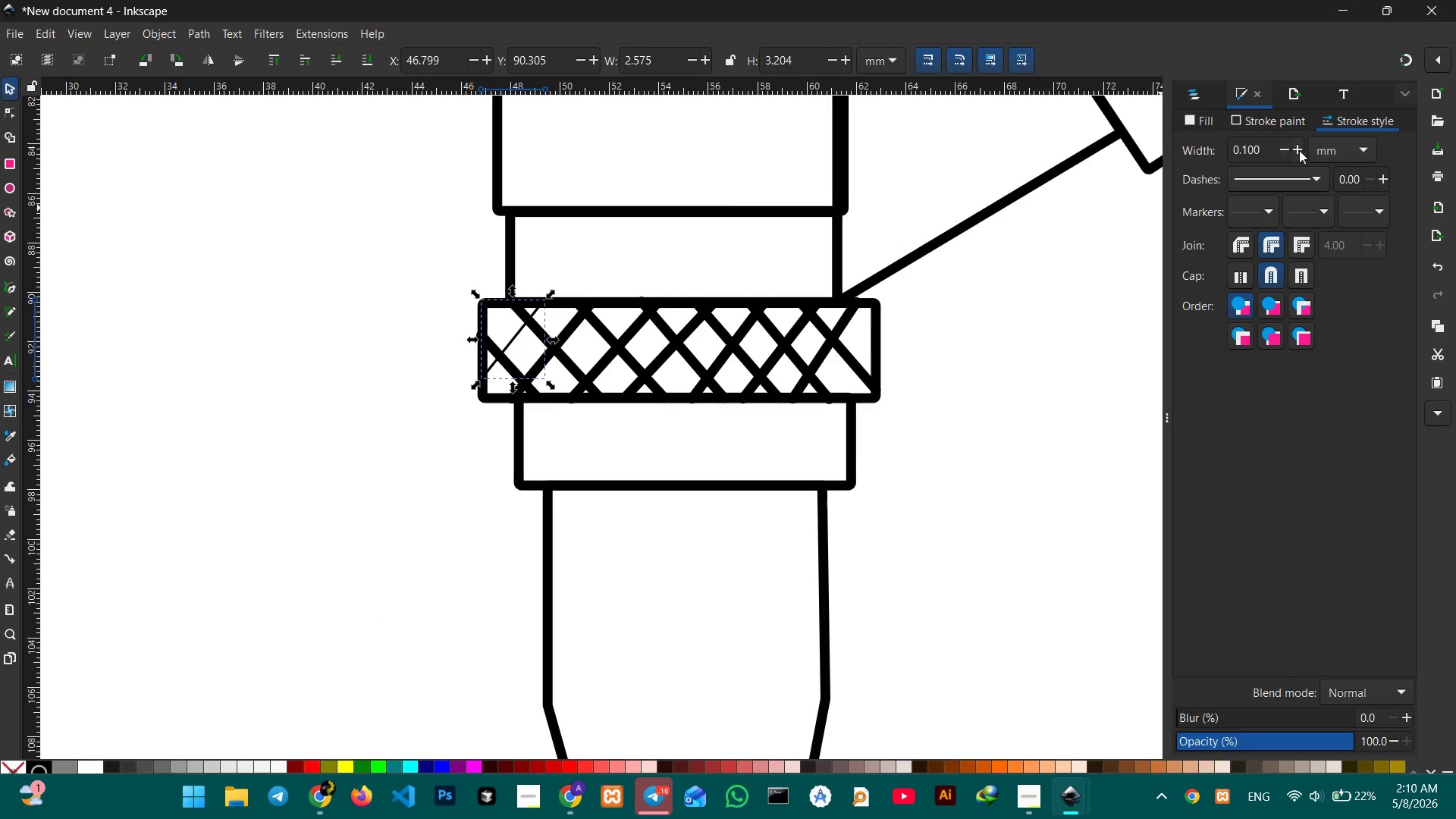 
double_click([1300, 151])
 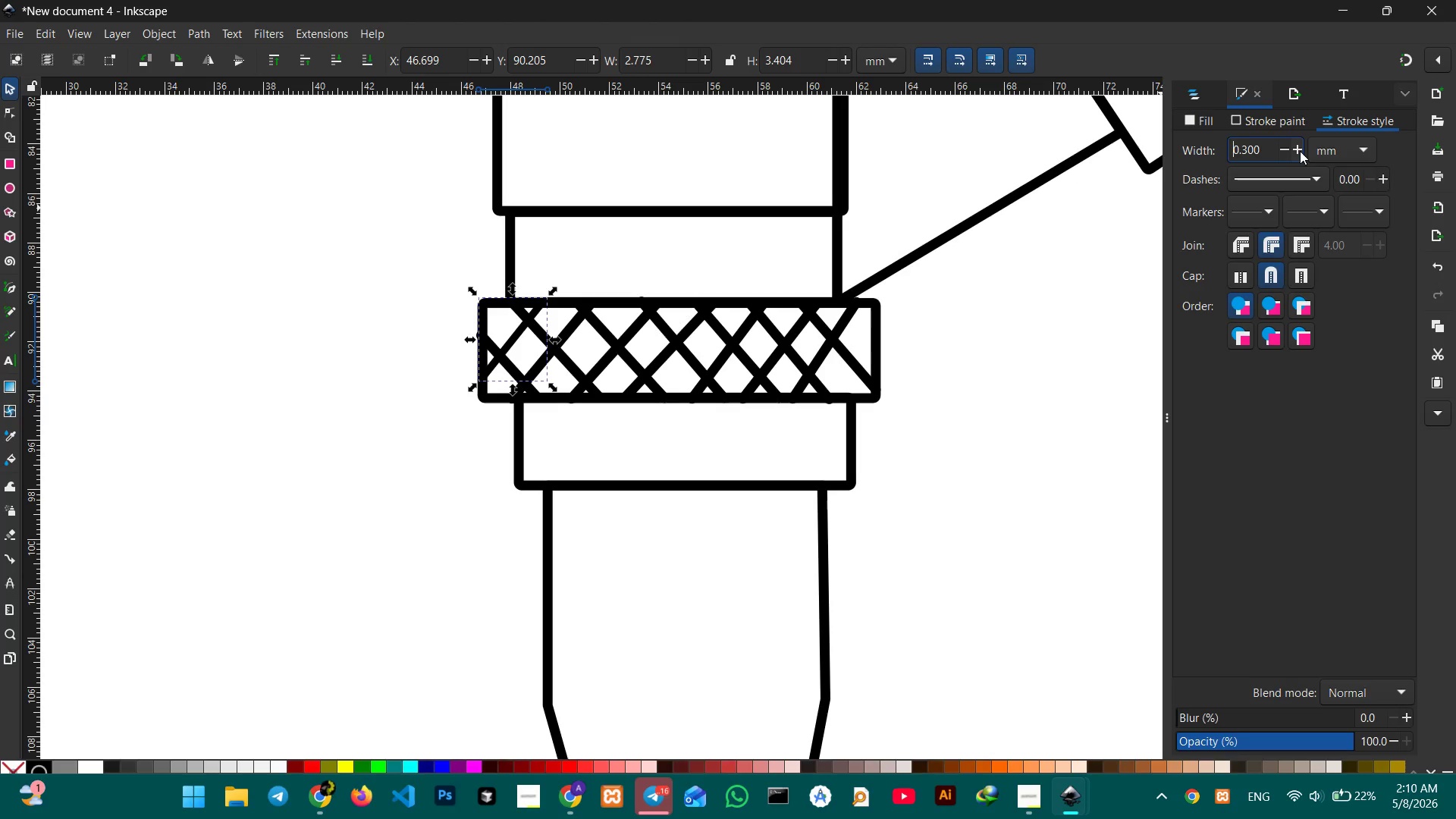 
triple_click([1300, 151])
 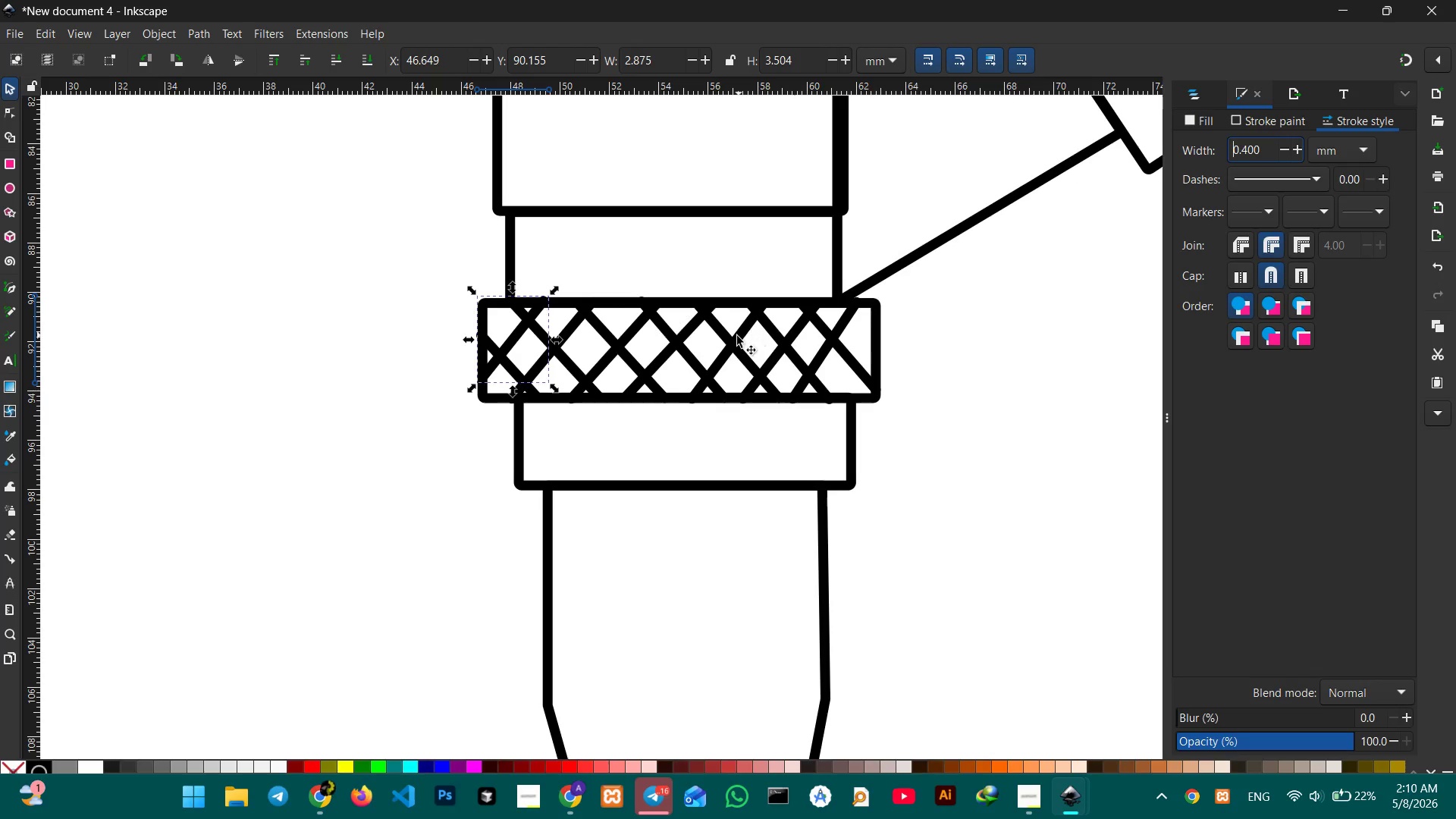 
left_click([736, 337])
 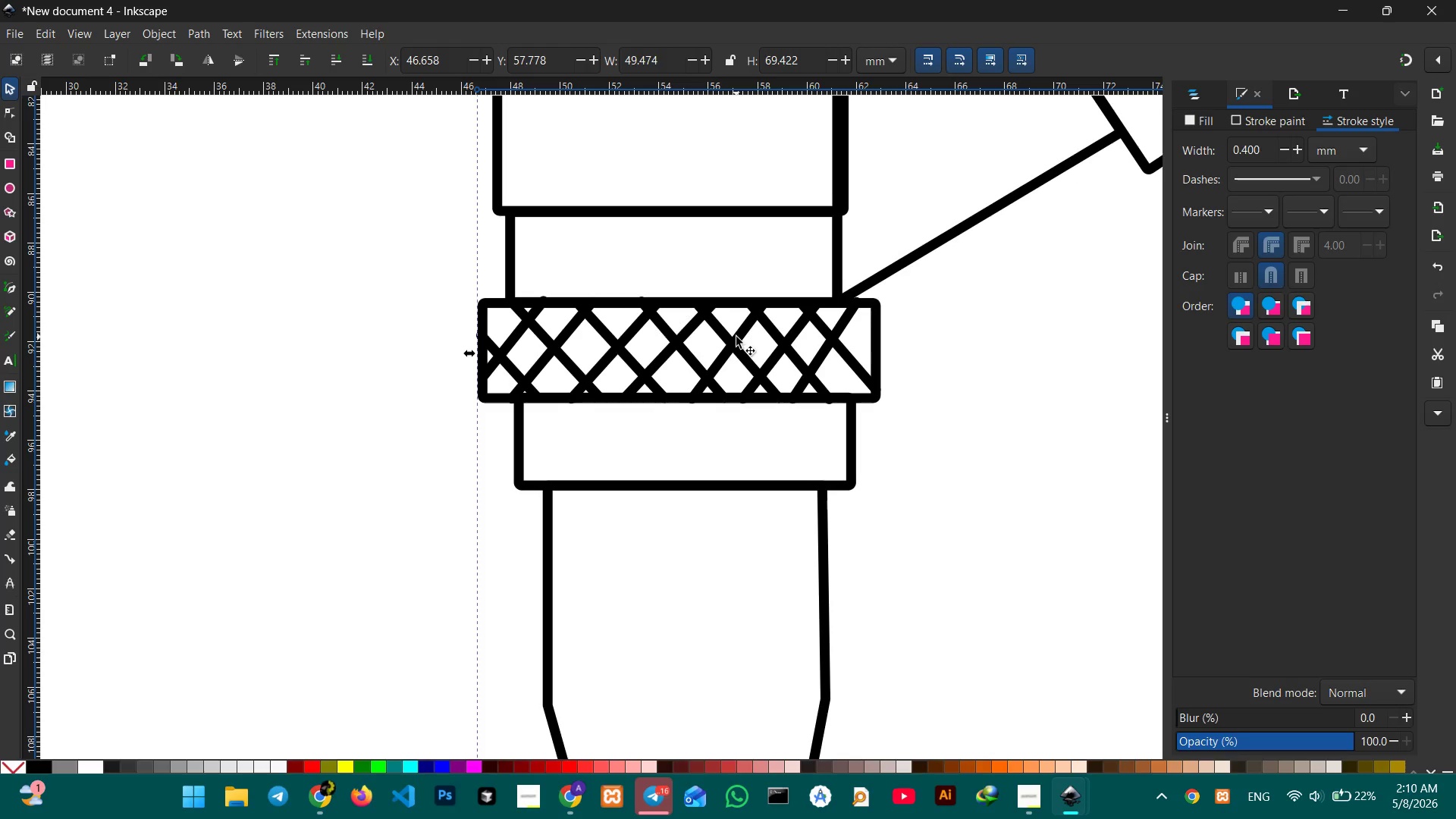 
hold_key(key=ControlLeft, duration=0.36)
scroll: coordinate [736, 337], scroll_direction: down, amount: 4.0
 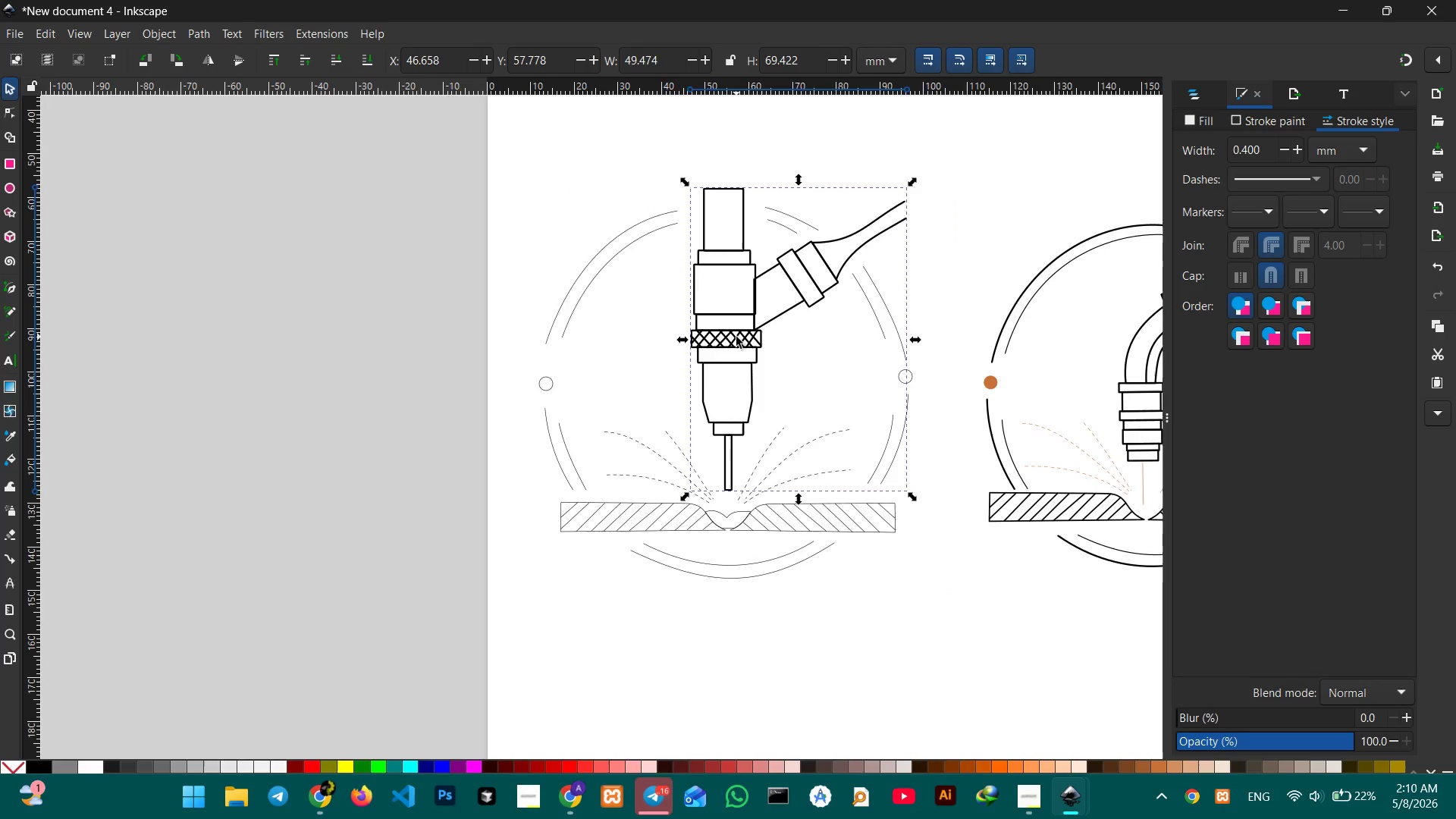 
hold_key(key=ControlLeft, duration=0.66)
scroll: coordinate [736, 337], scroll_direction: none, amount: 0.0
 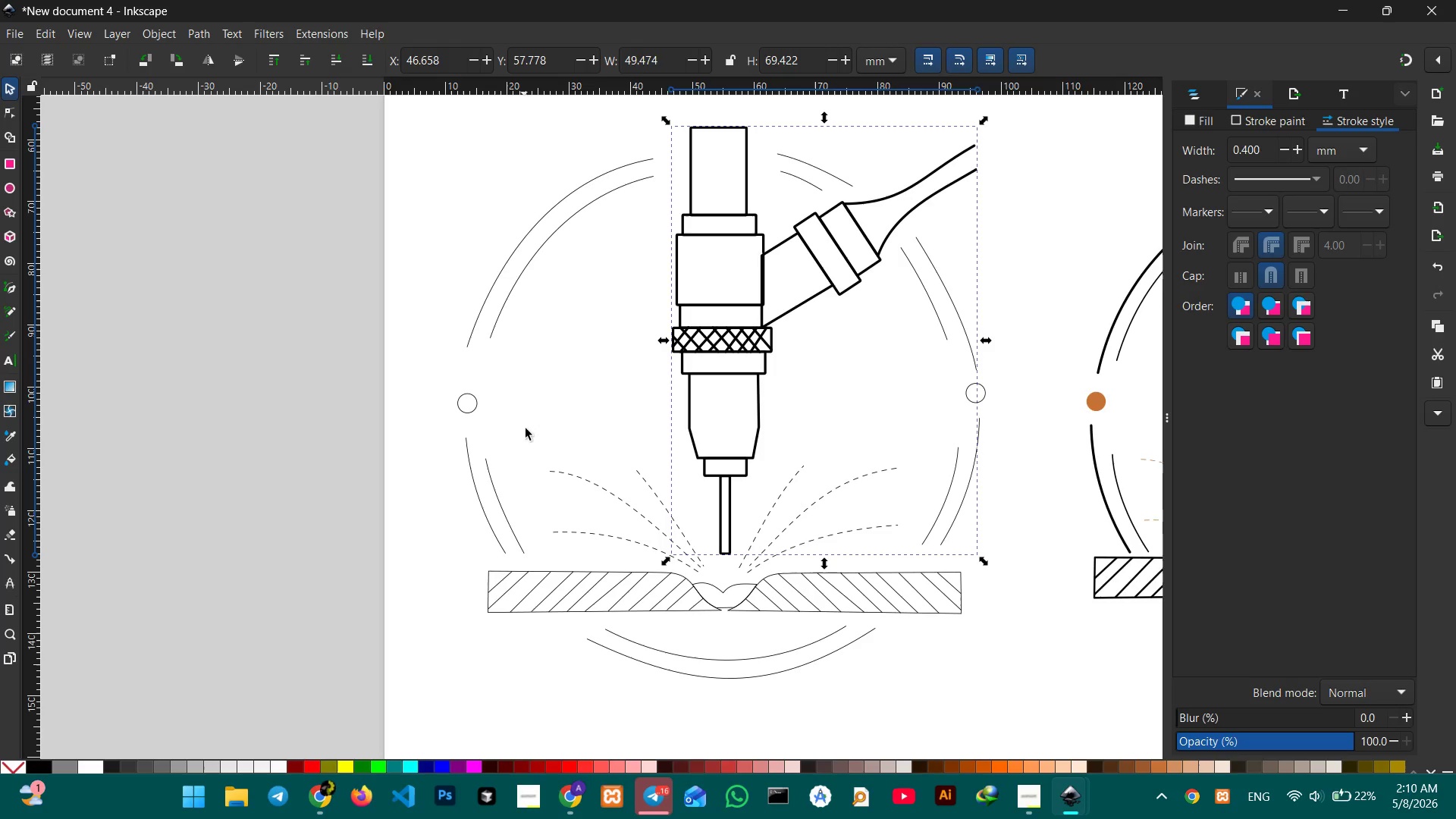 
left_click([602, 488])
 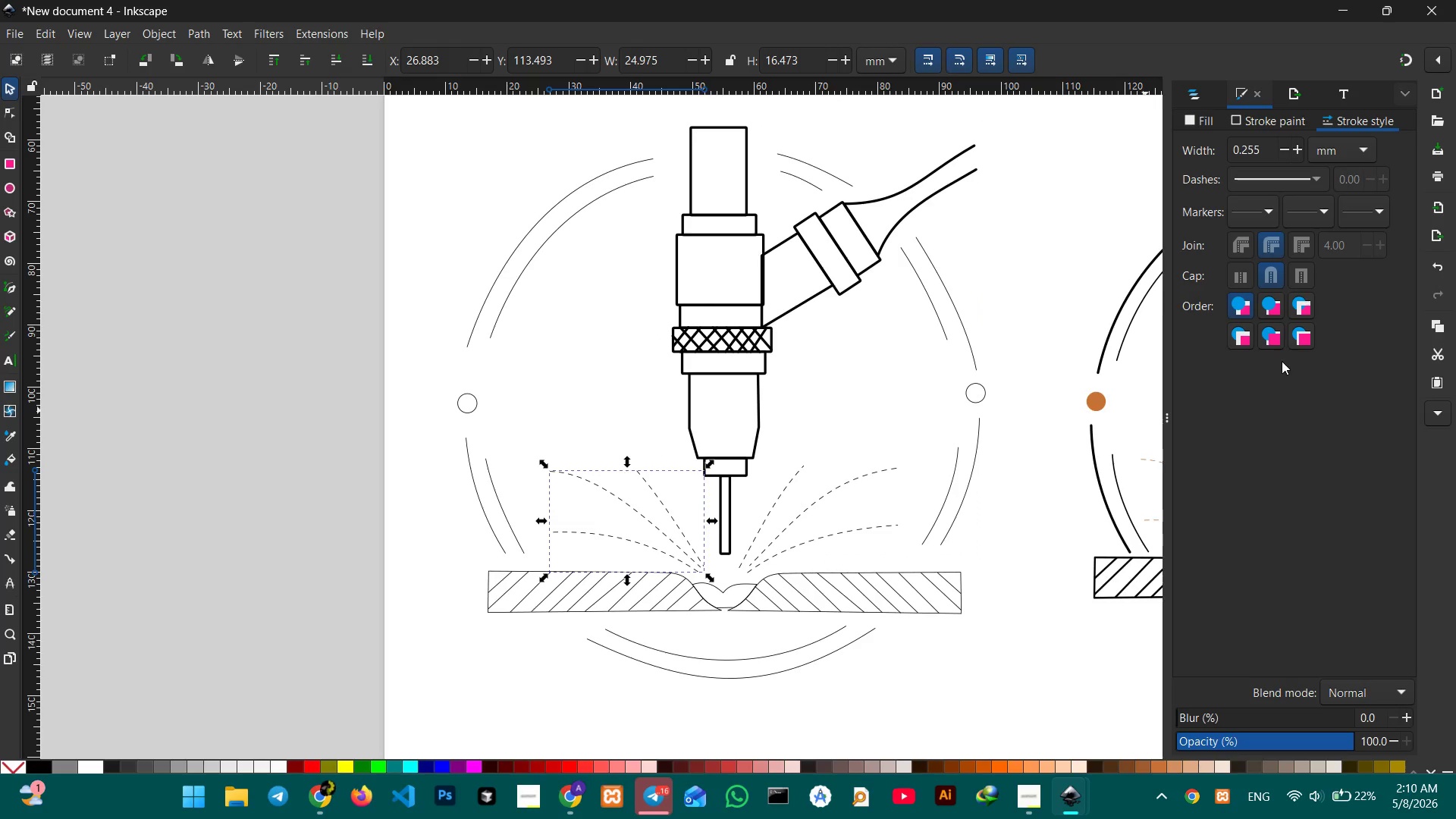 
left_click([1240, 122])
 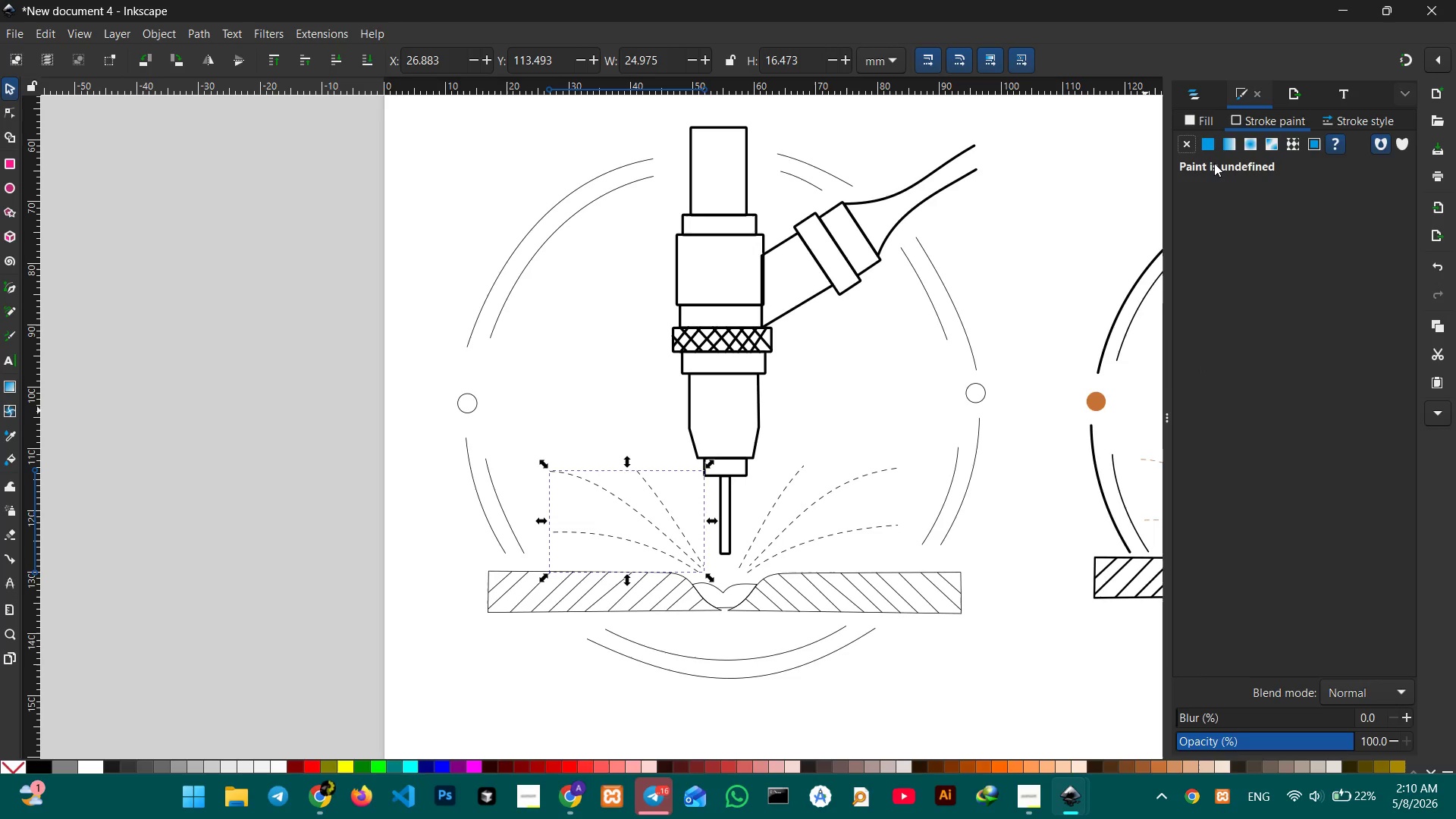 
left_click([1209, 134])
 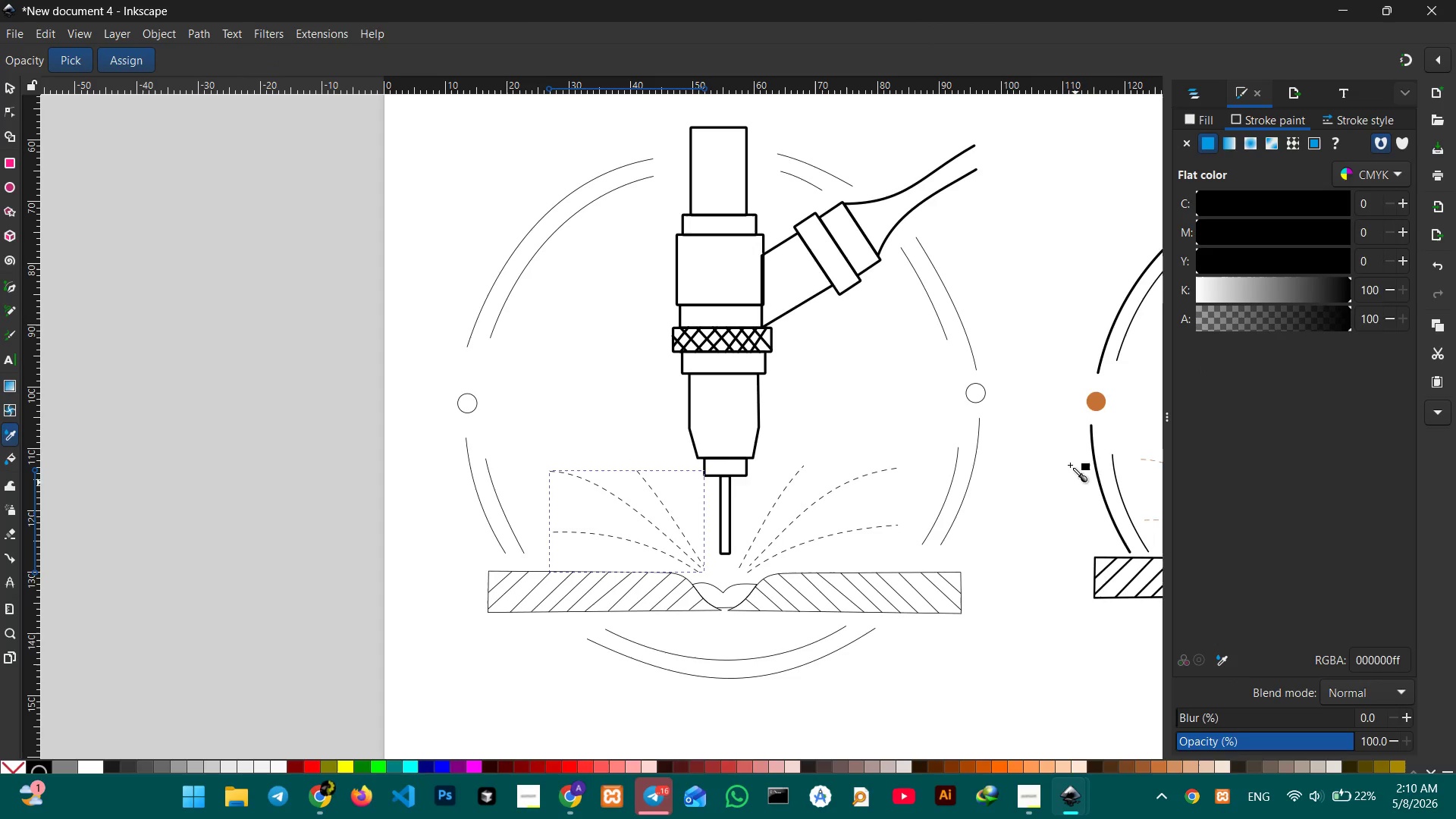 
left_click([1094, 403])
 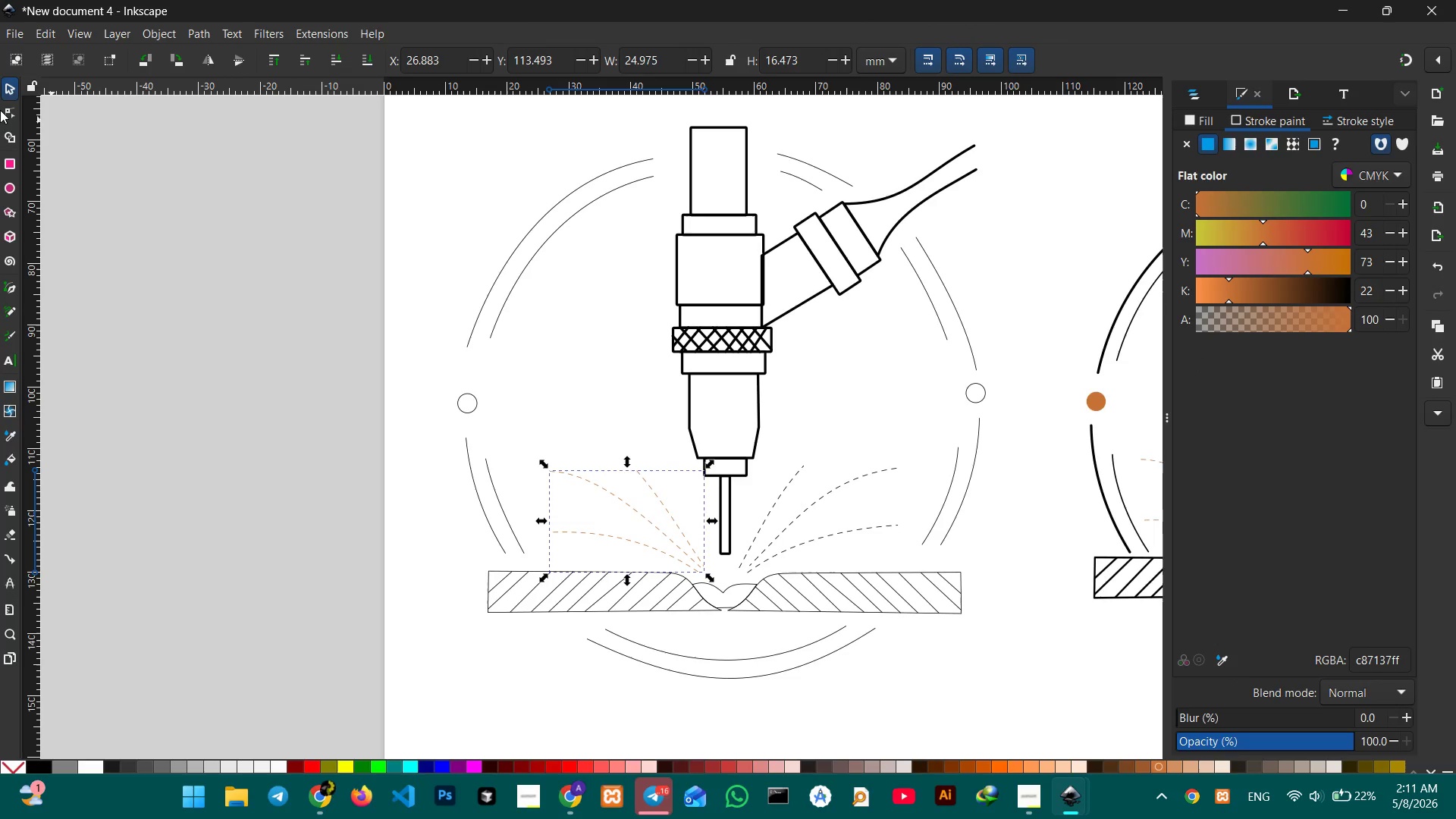 
left_click([11, 88])
 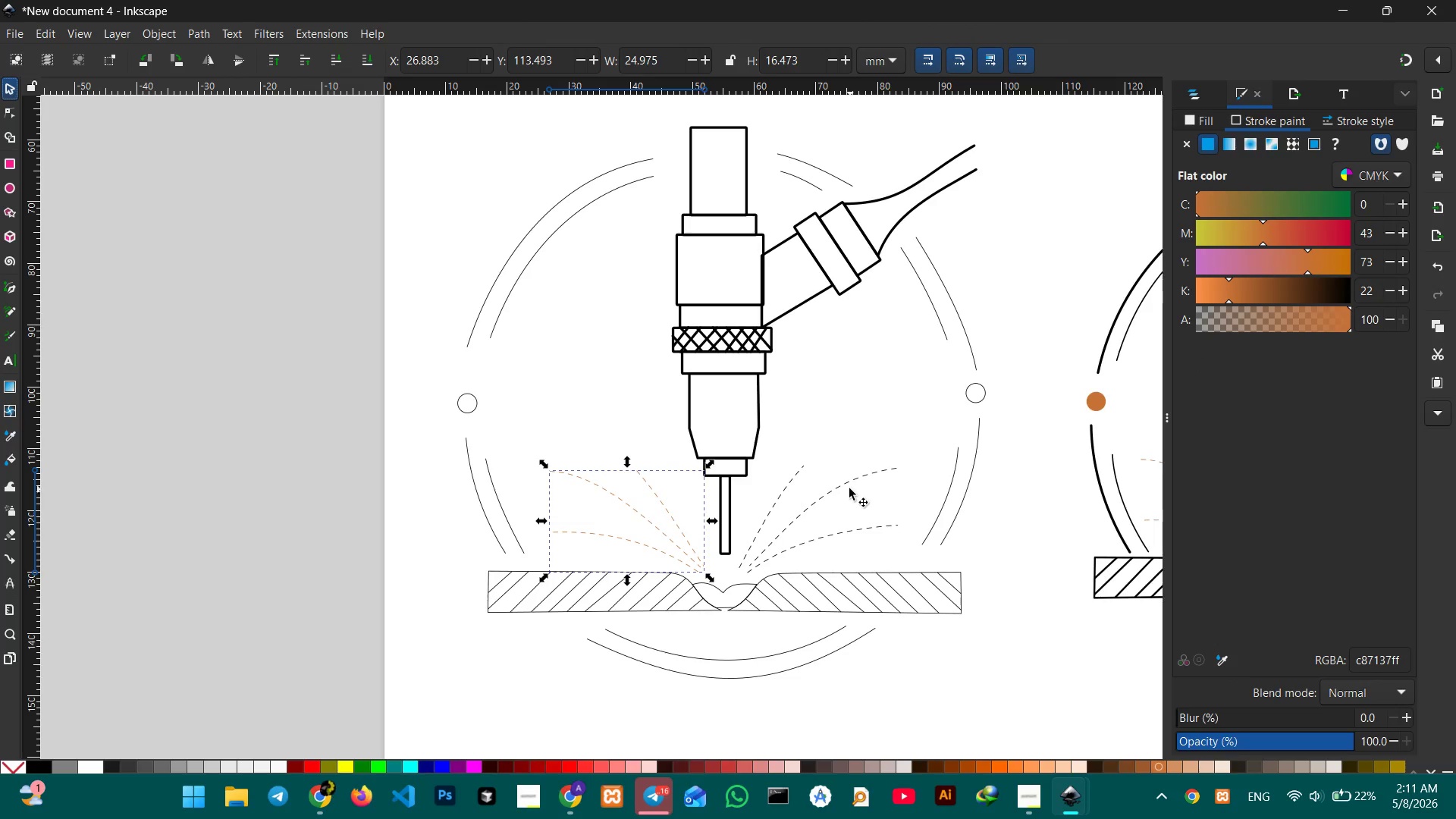 
left_click([849, 485])
 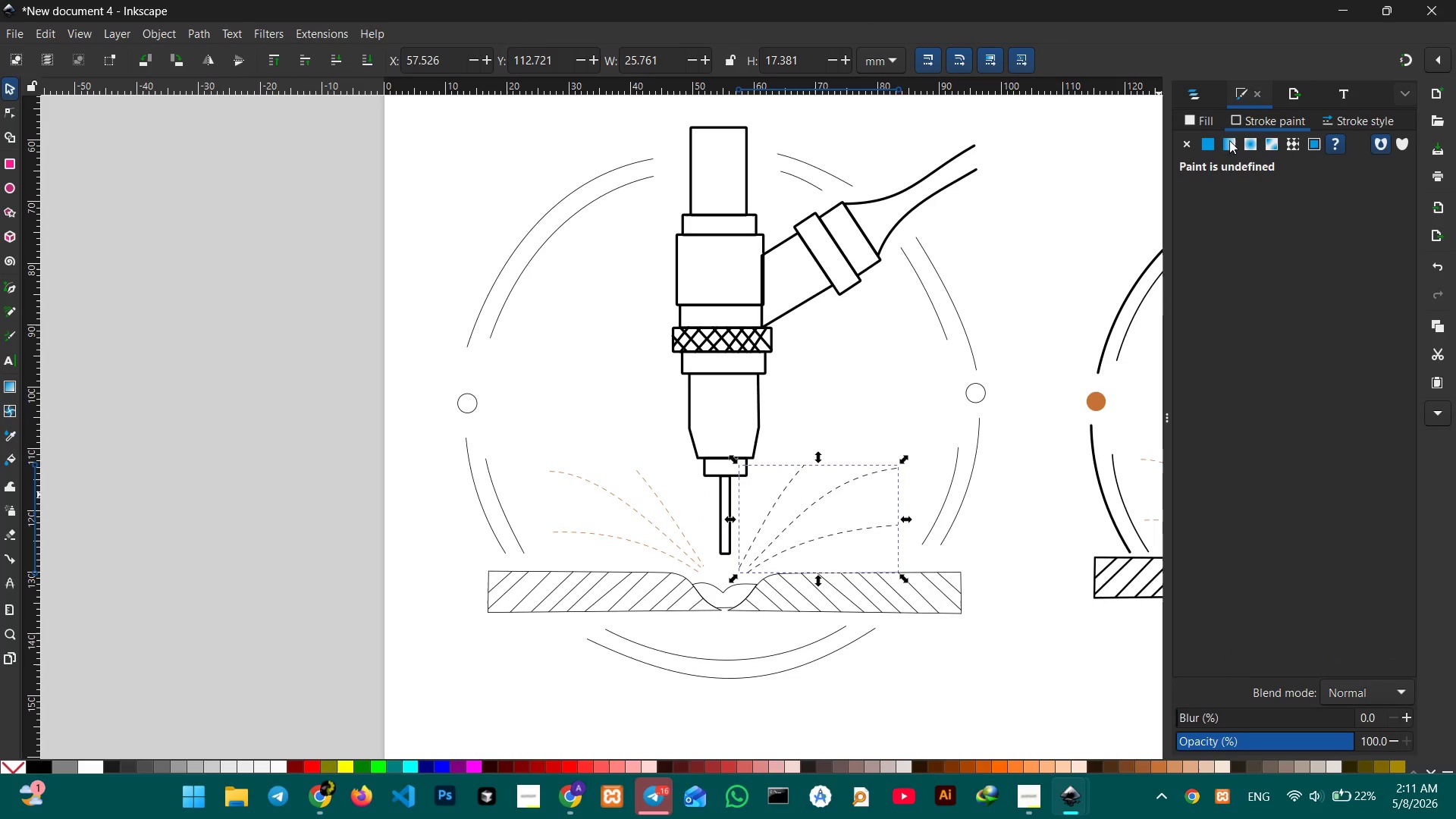 
left_click([1236, 122])
 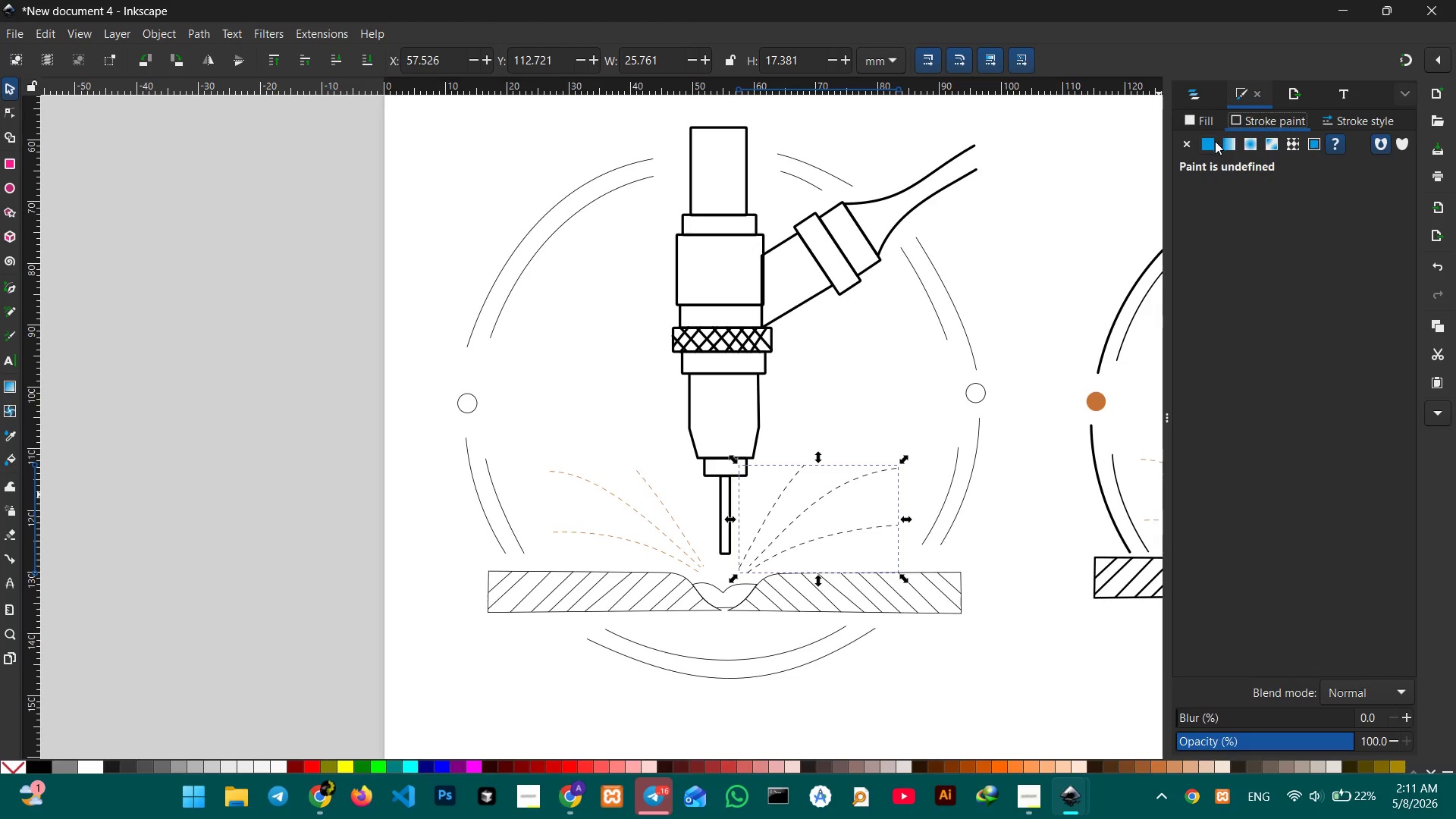 
double_click([1214, 142])
 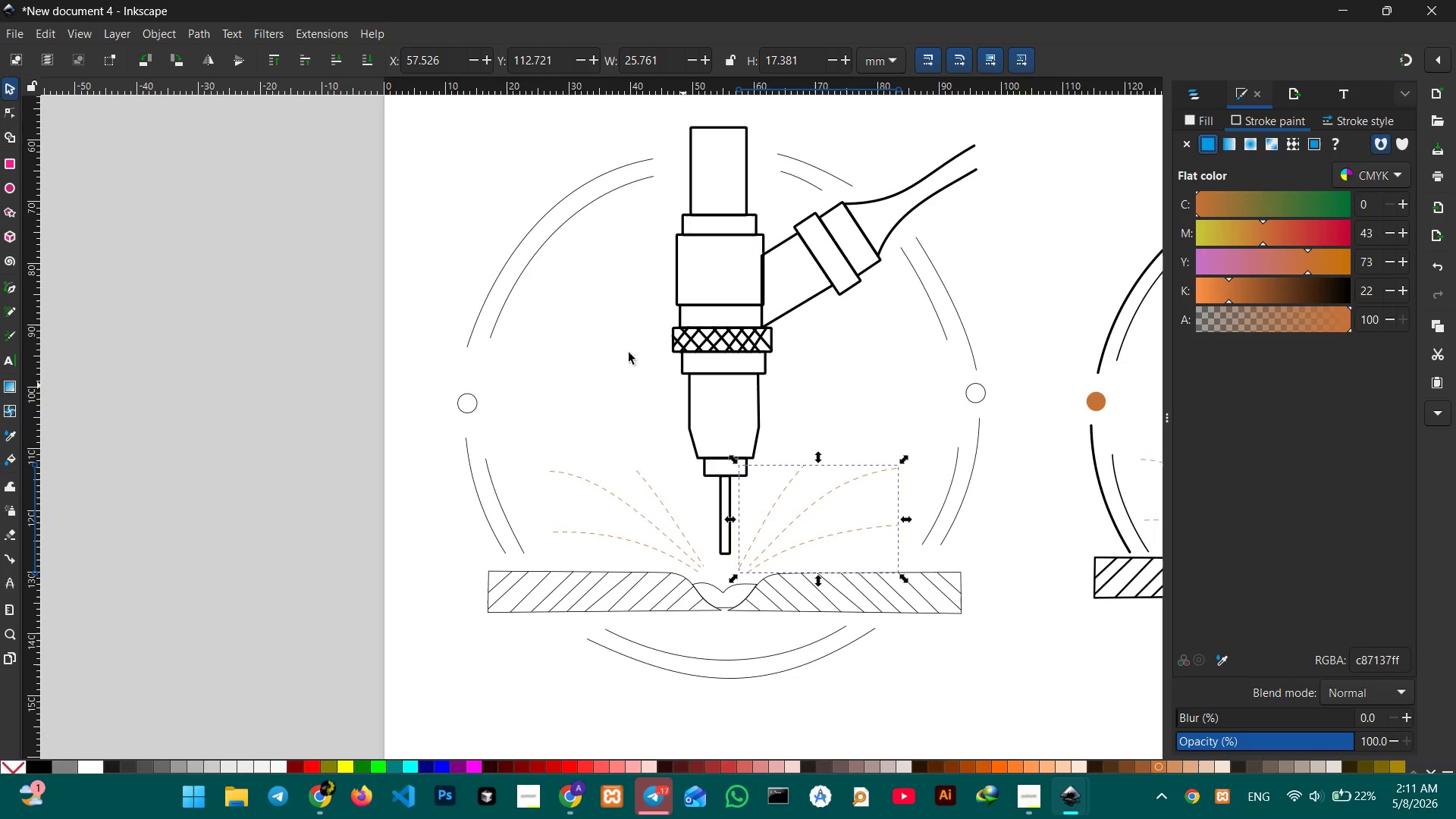 
left_click([489, 328])
 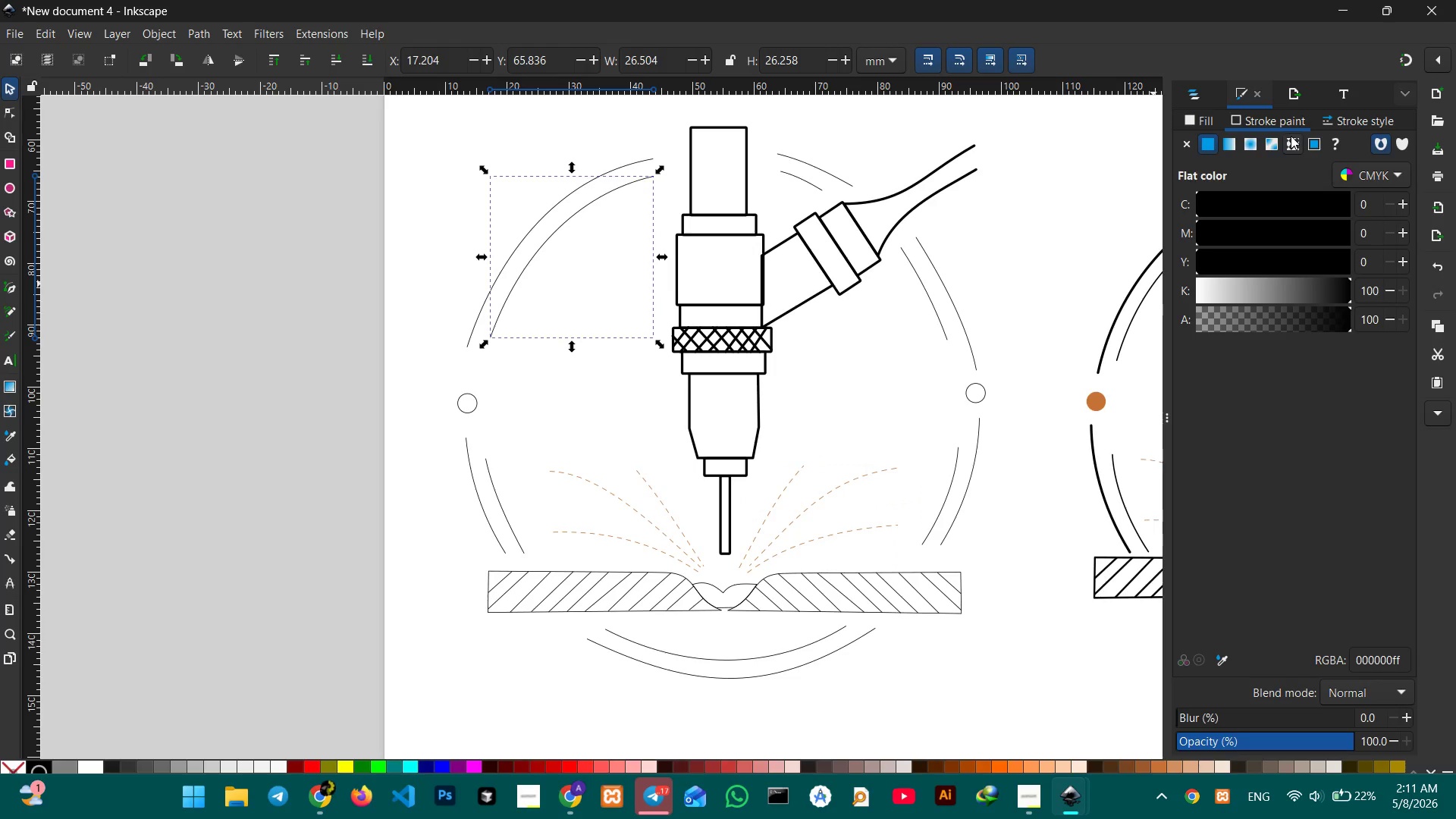 
left_click([1176, 119])
 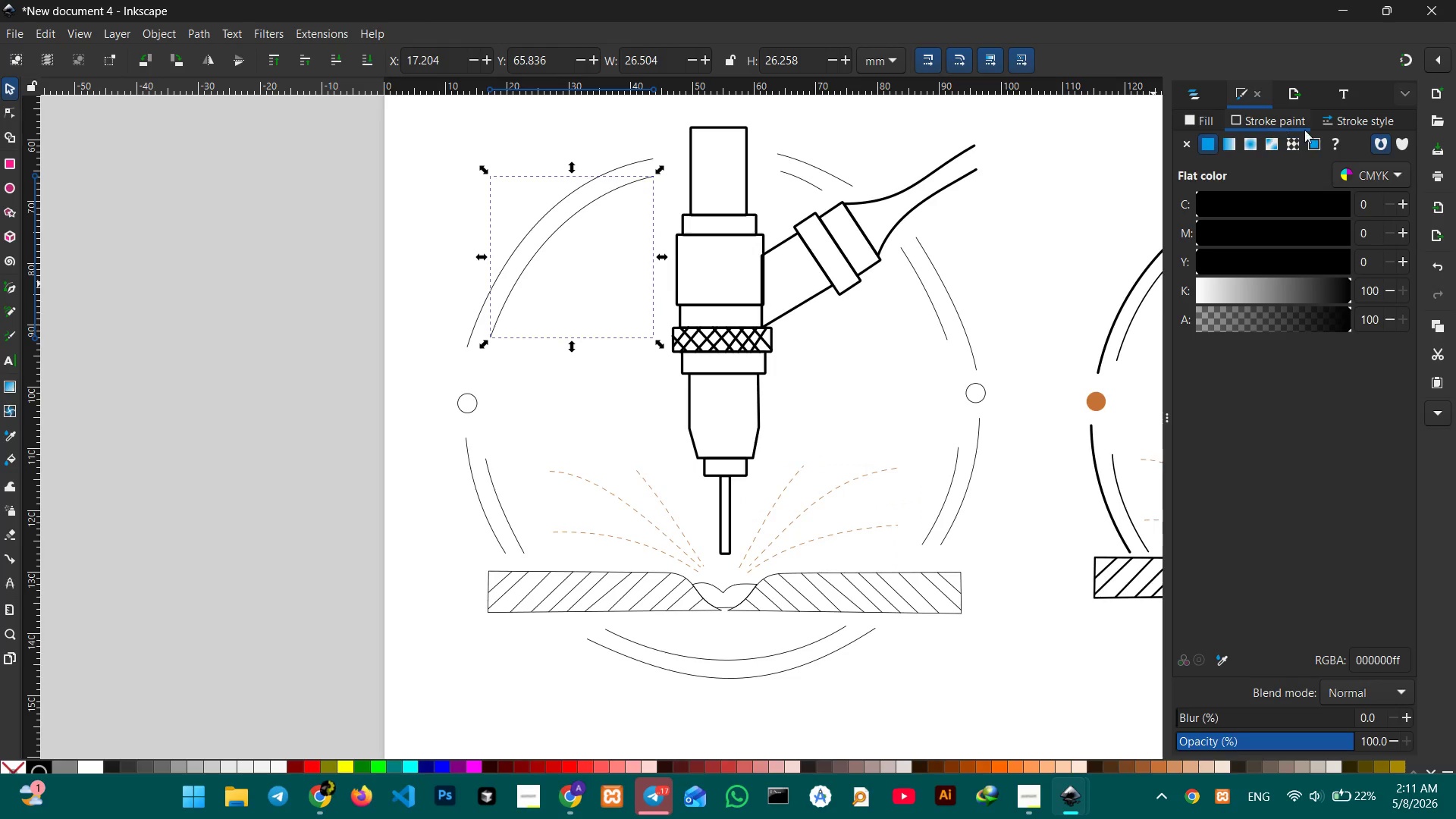 
left_click([1354, 122])
 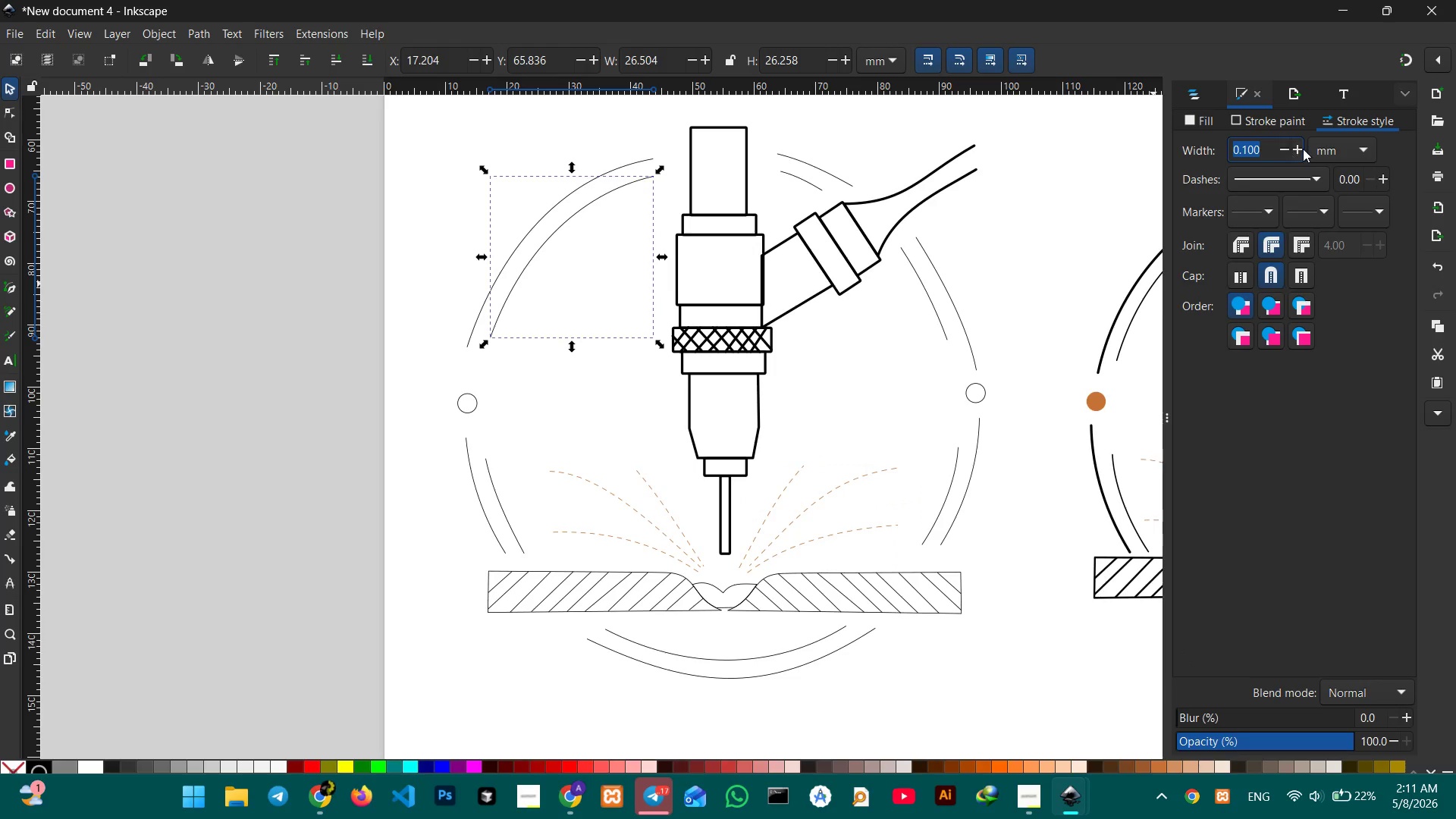 
left_click([1303, 149])
 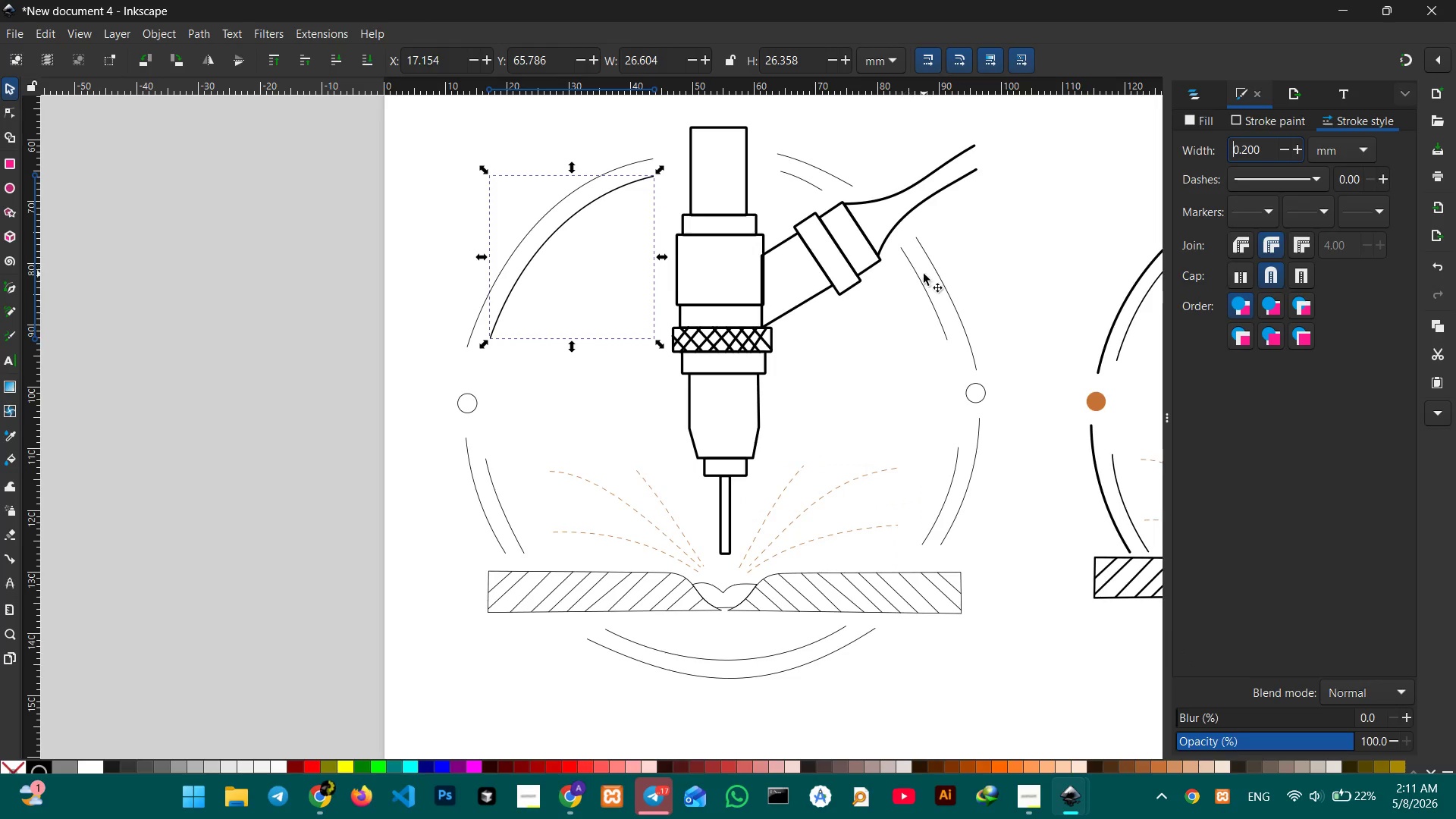 
left_click([920, 277])
 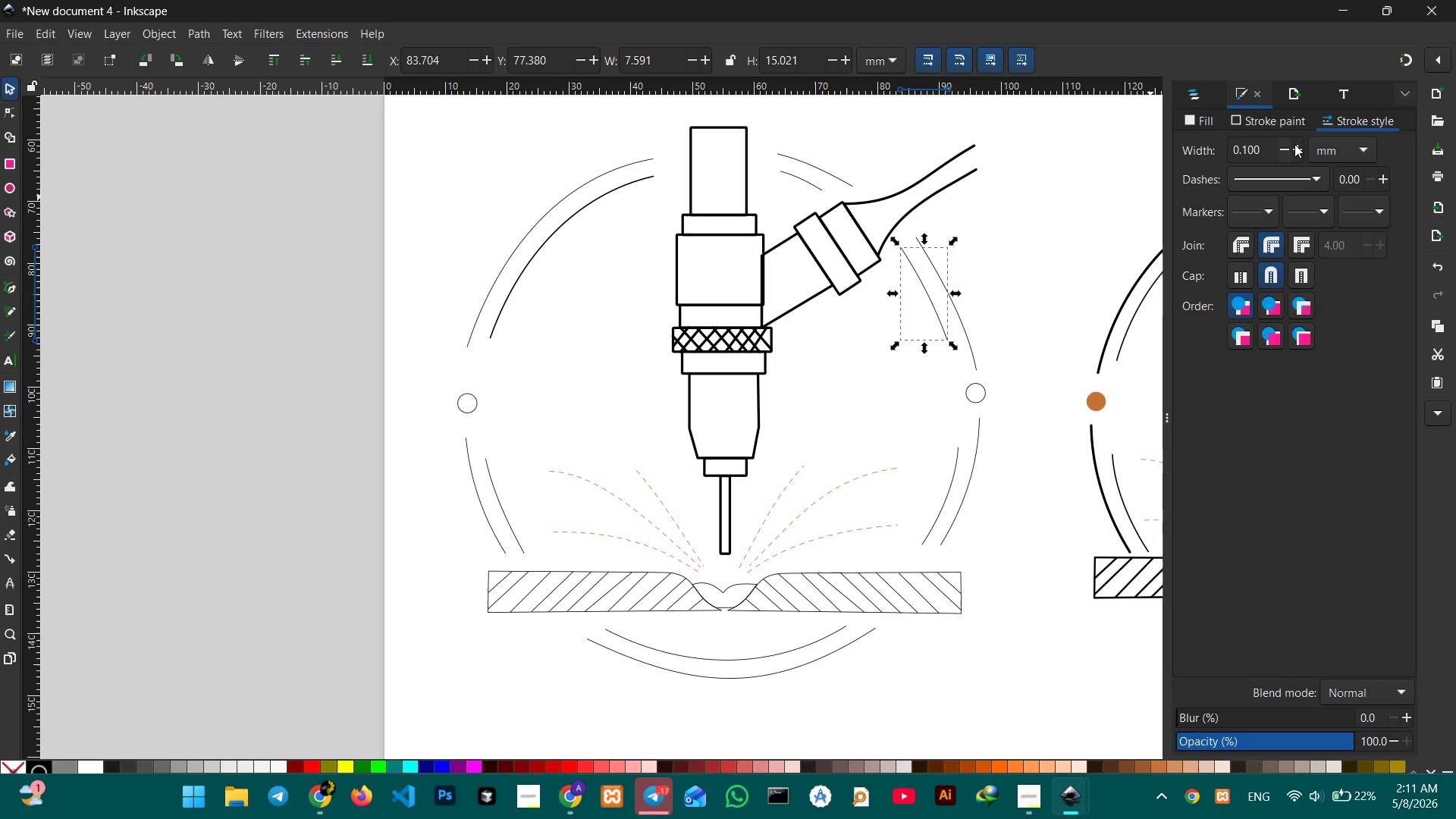 
left_click([1295, 144])
 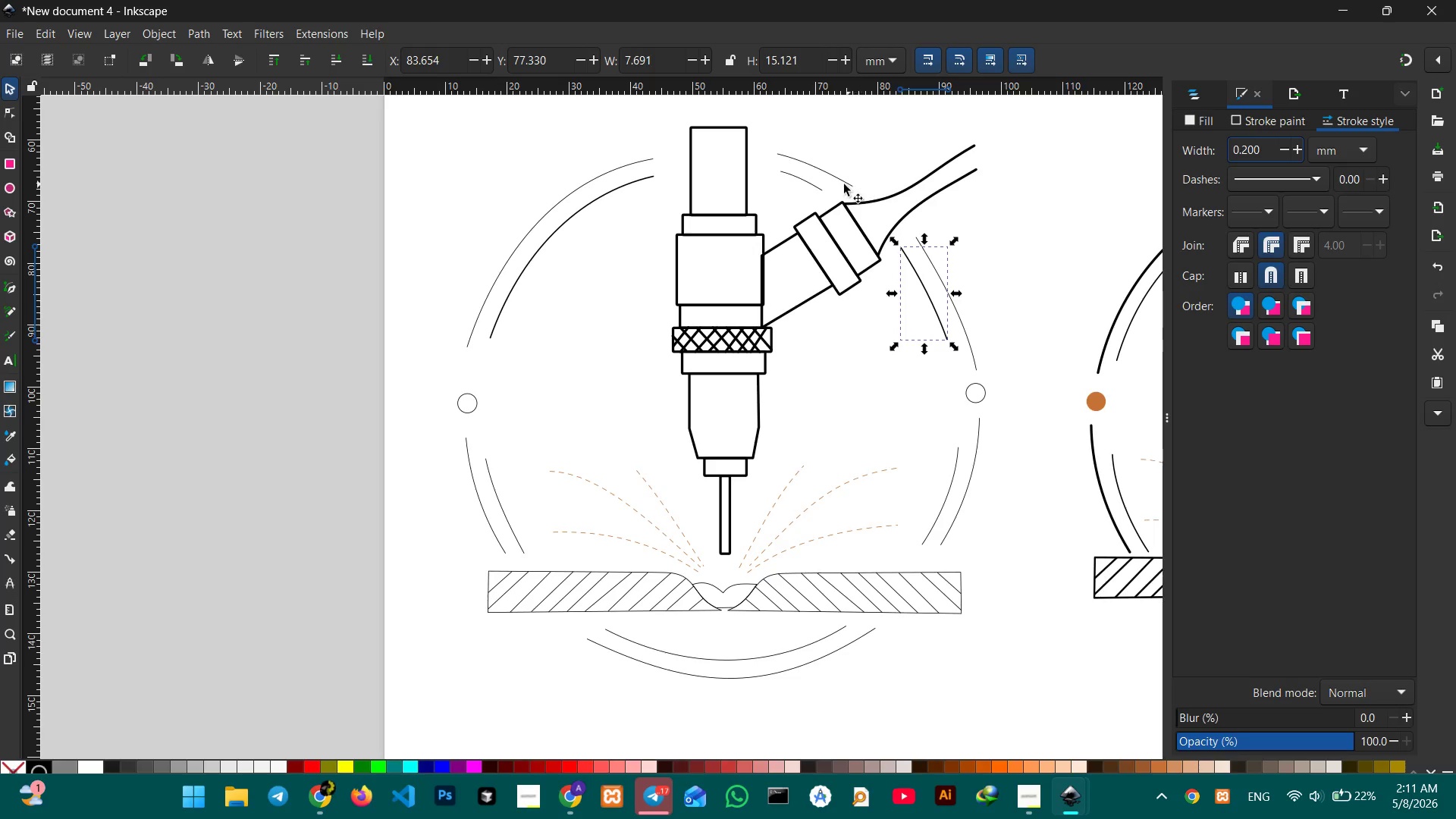 
left_click([809, 187])
 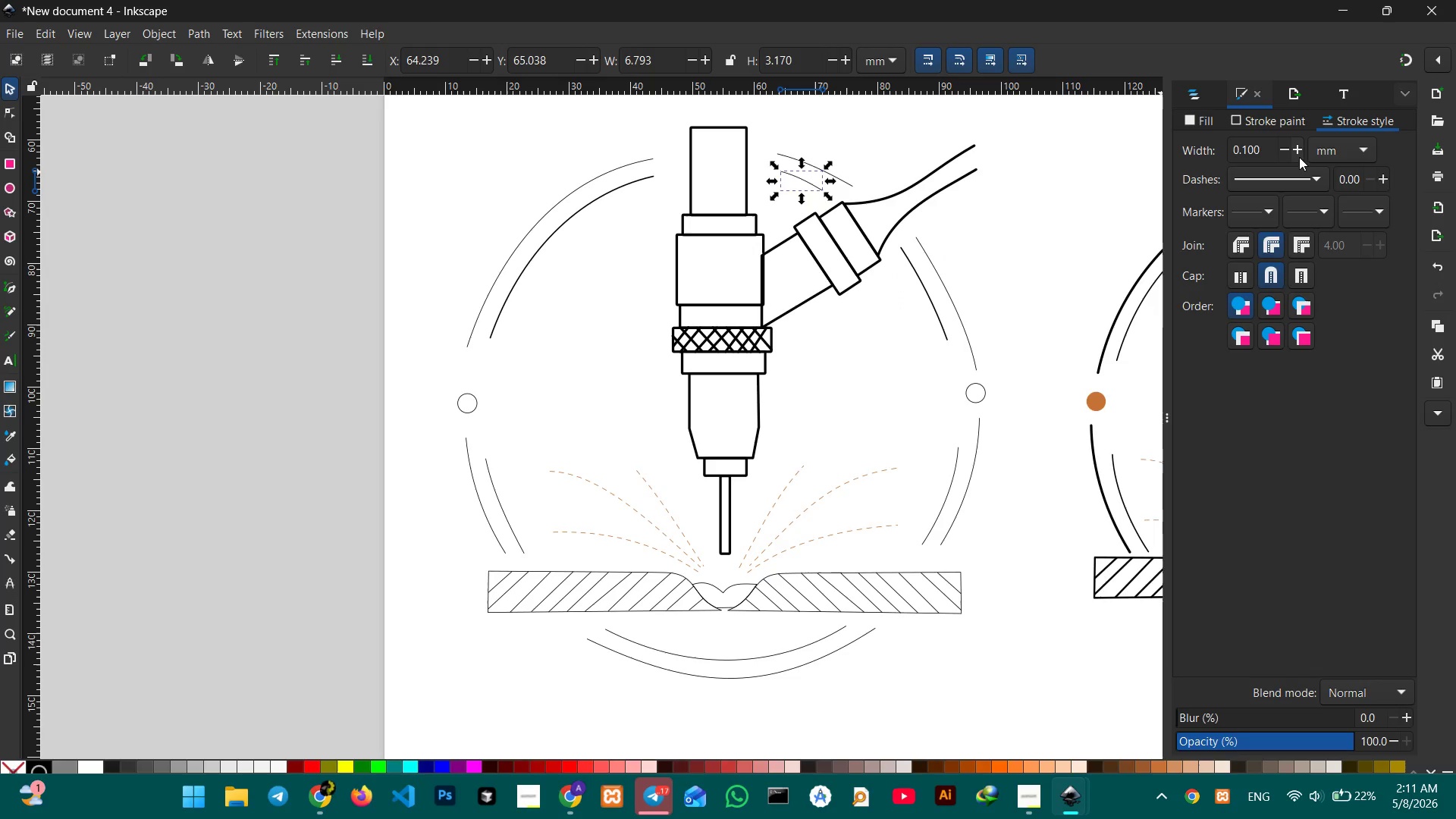 
left_click([1298, 152])
 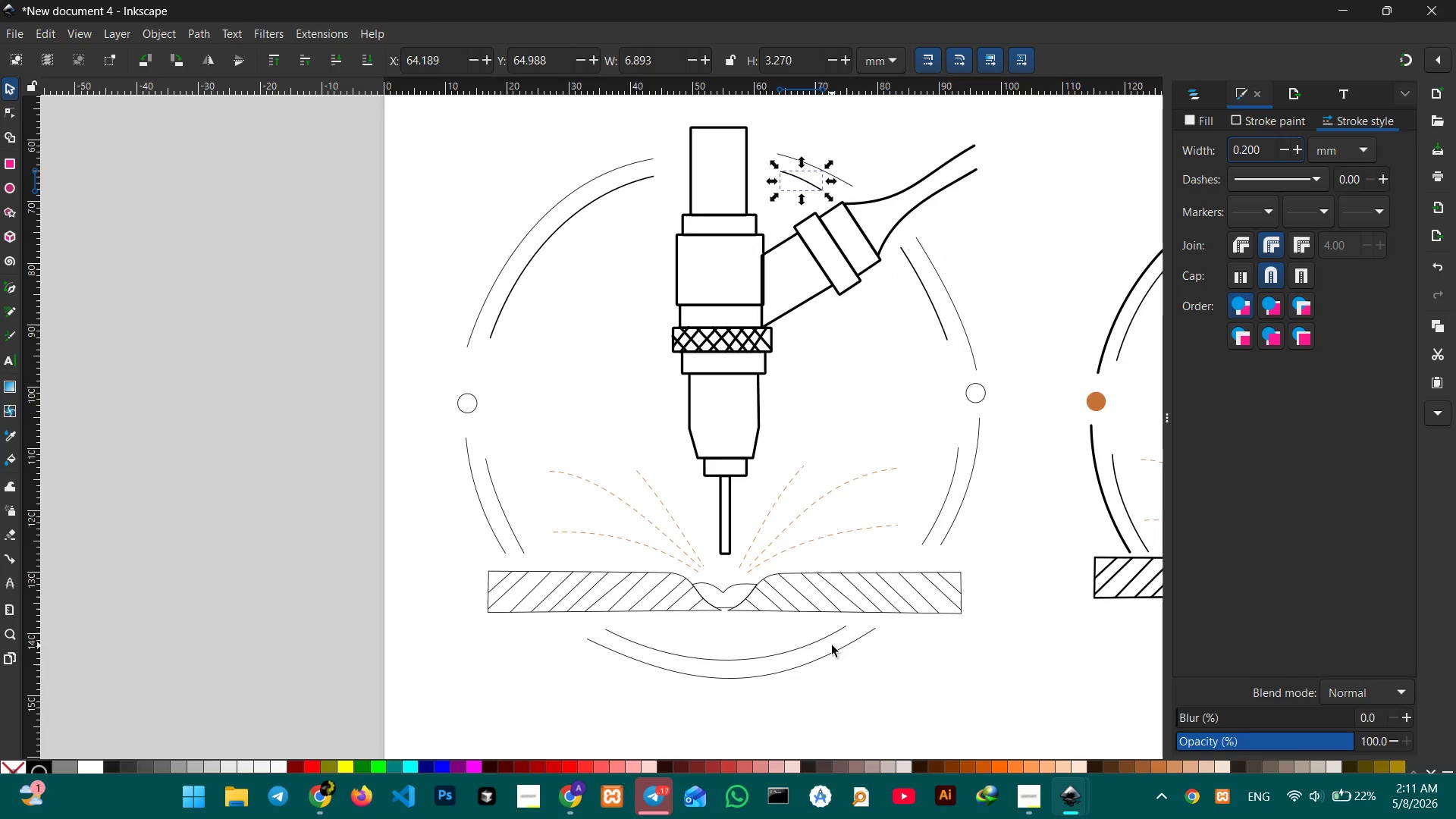 
left_click([831, 633])
 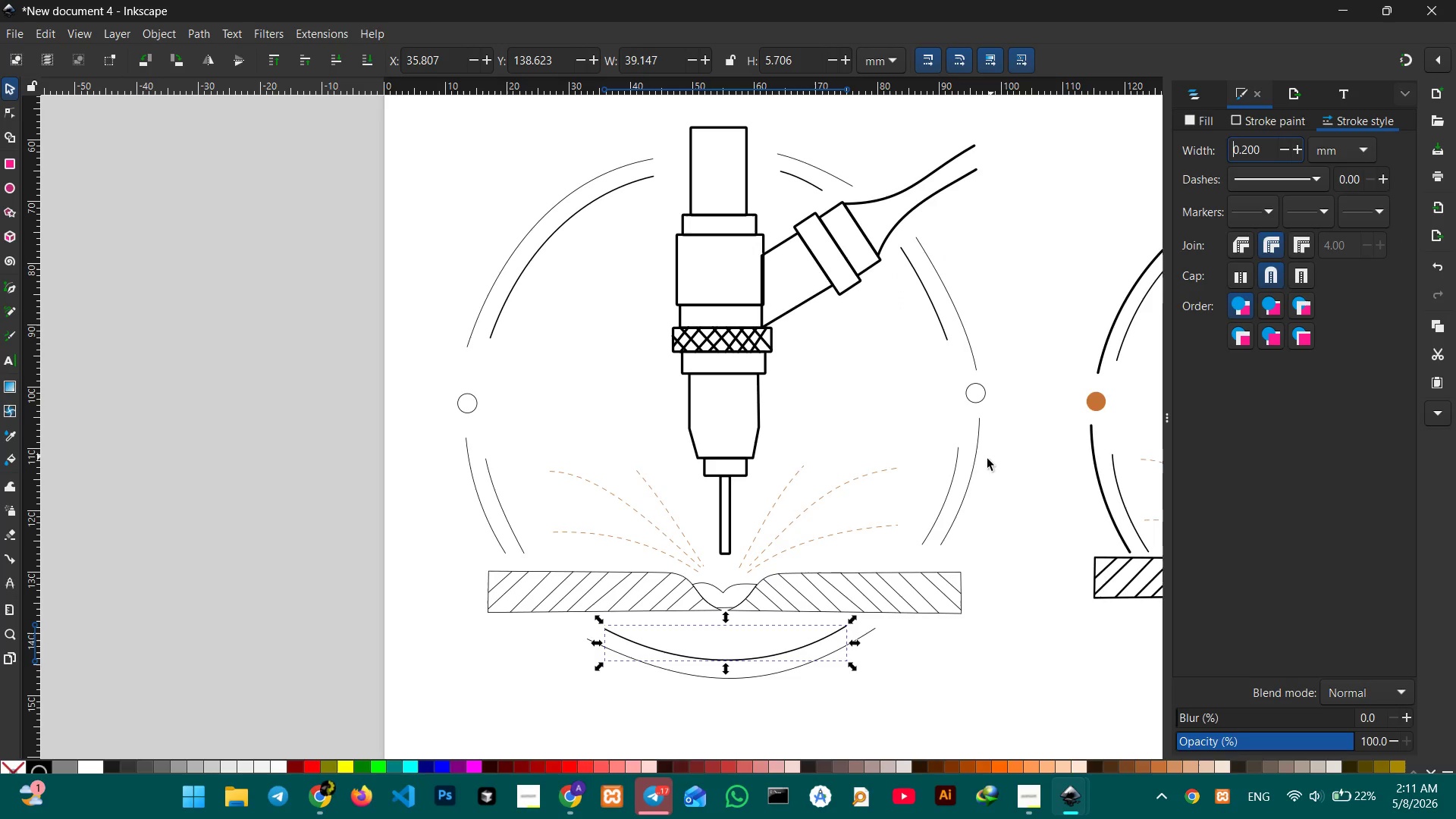 
left_click([952, 470])
 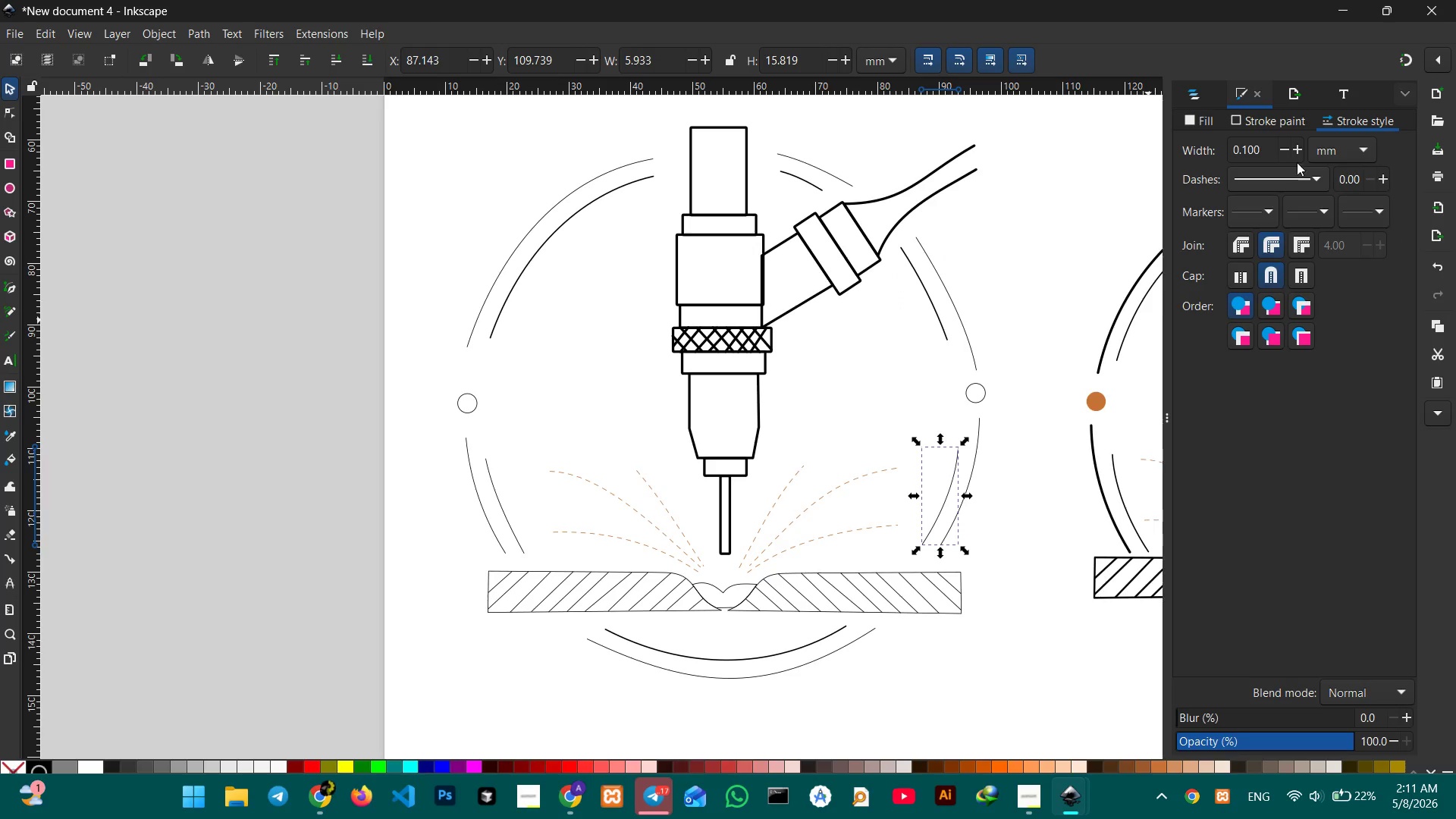 
left_click([1300, 151])
 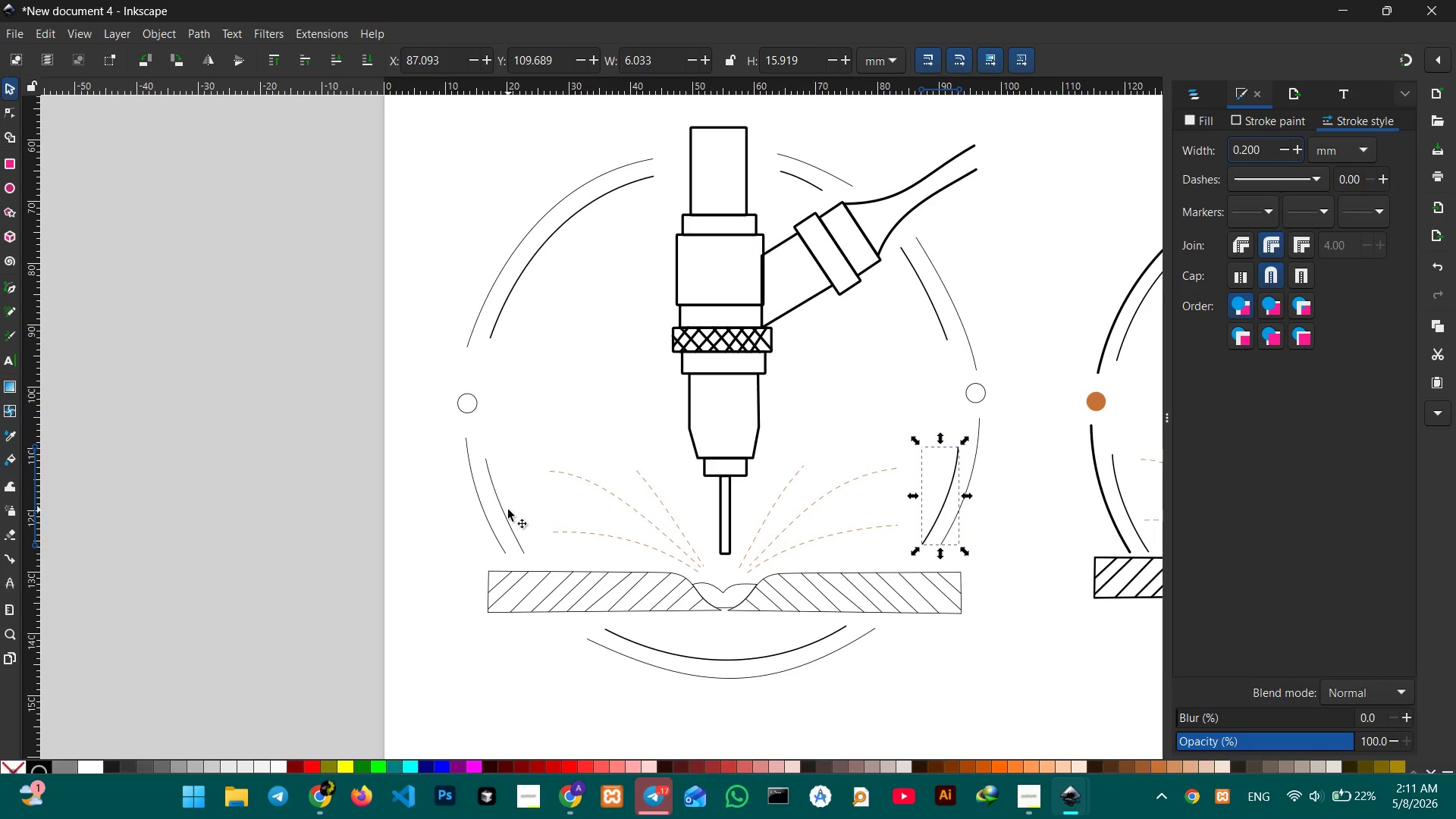 
left_click([504, 511])
 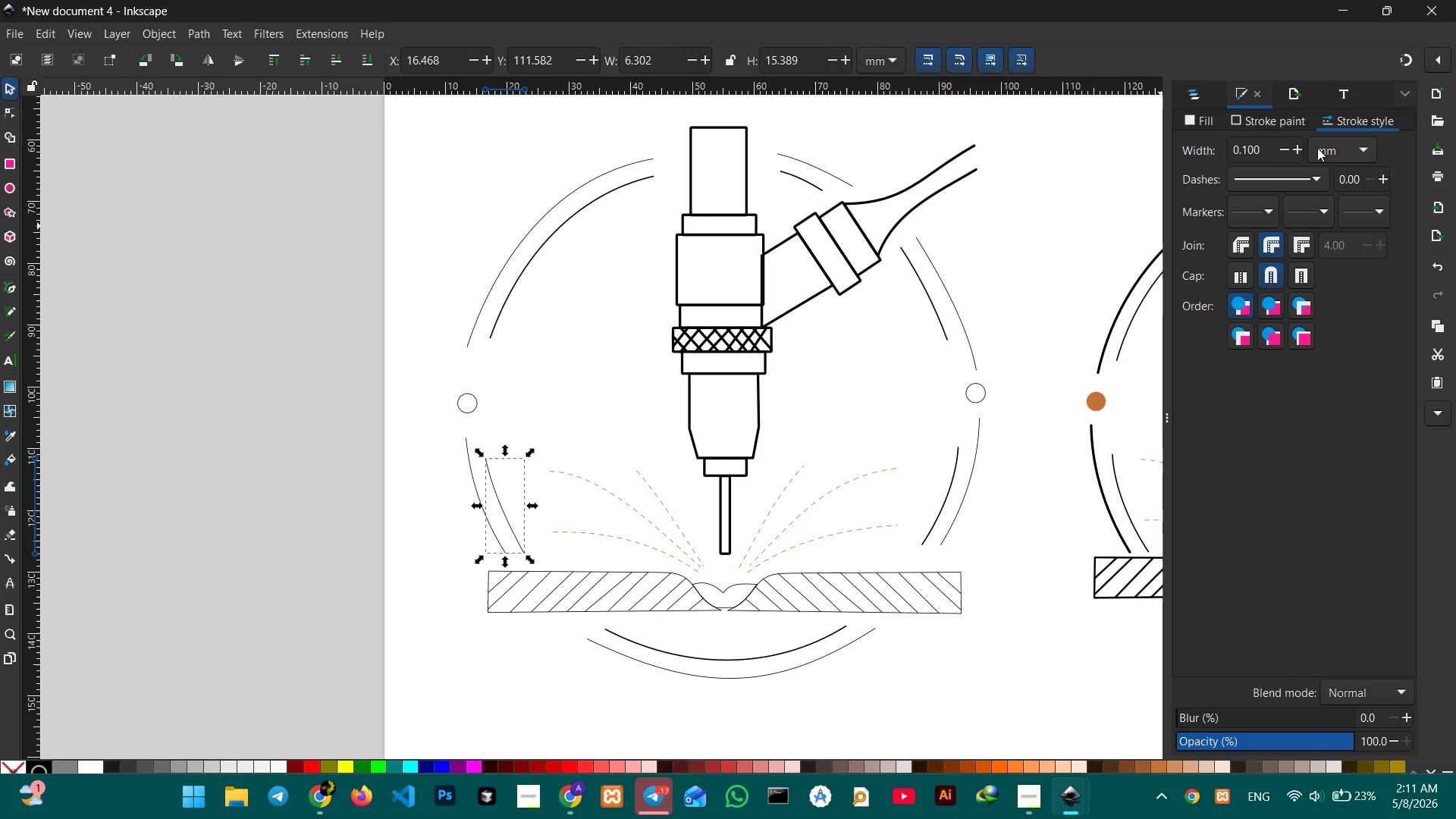 
left_click([1293, 149])
 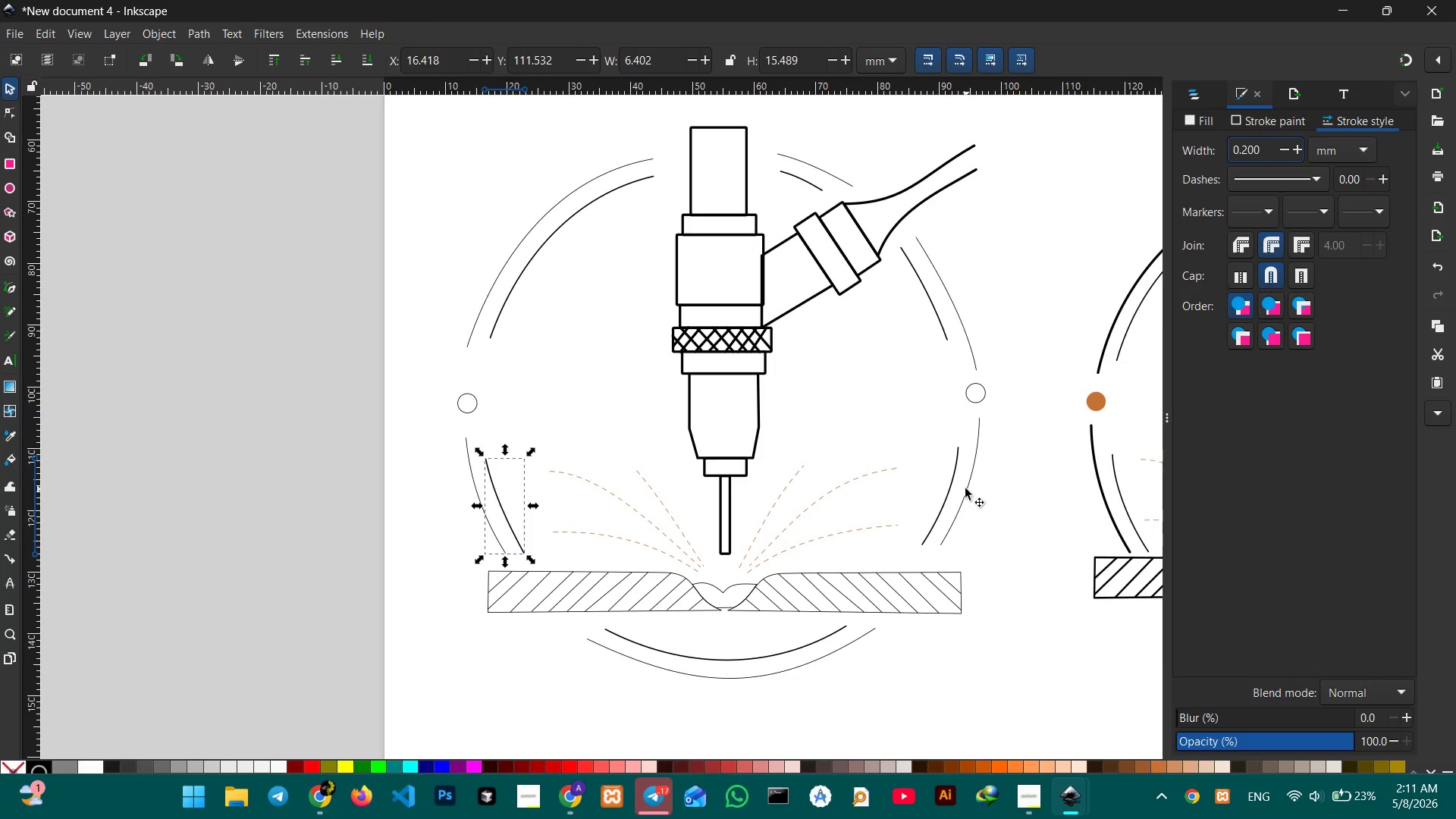 
left_click([965, 488])
 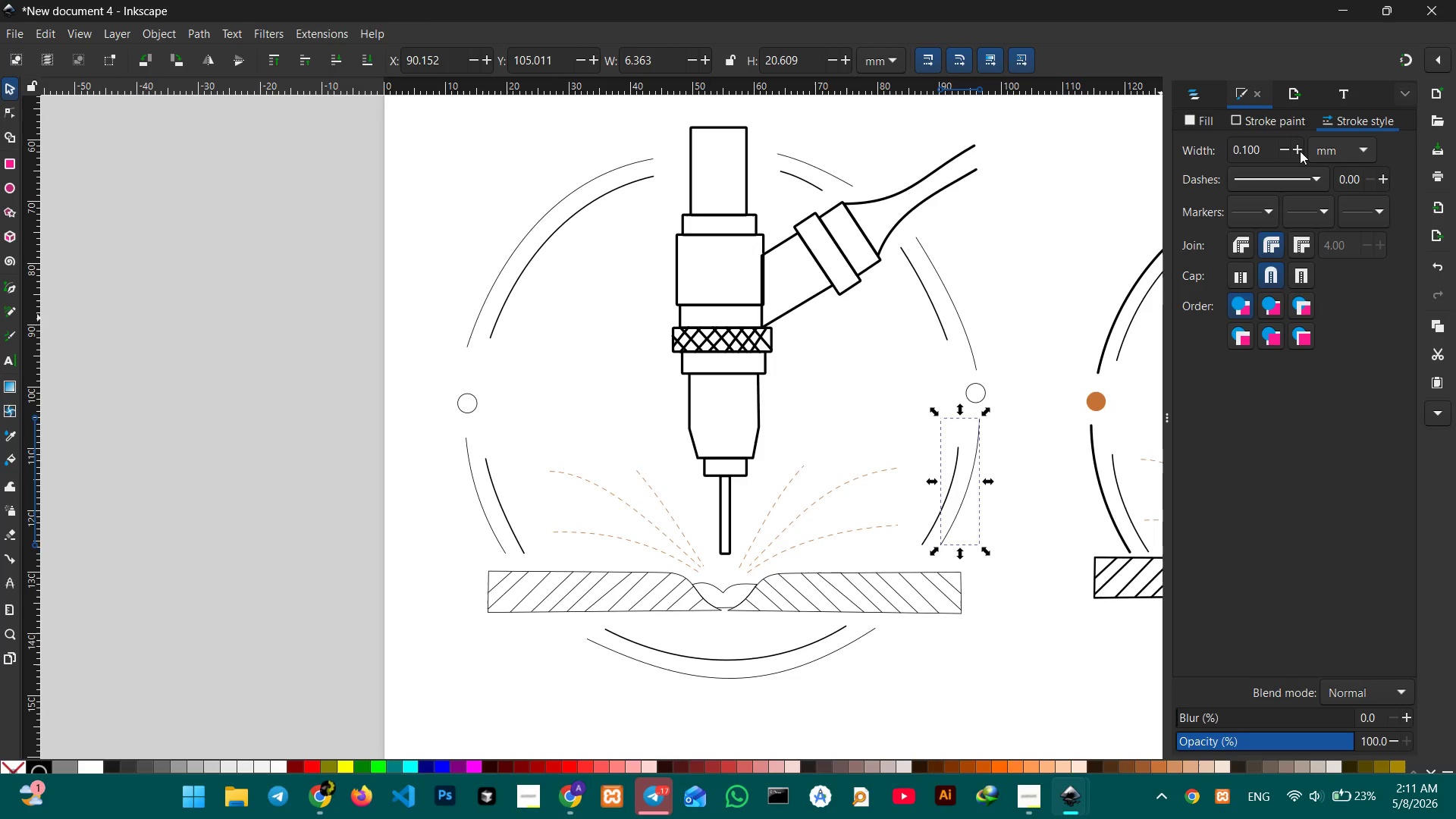 
double_click([1298, 152])
 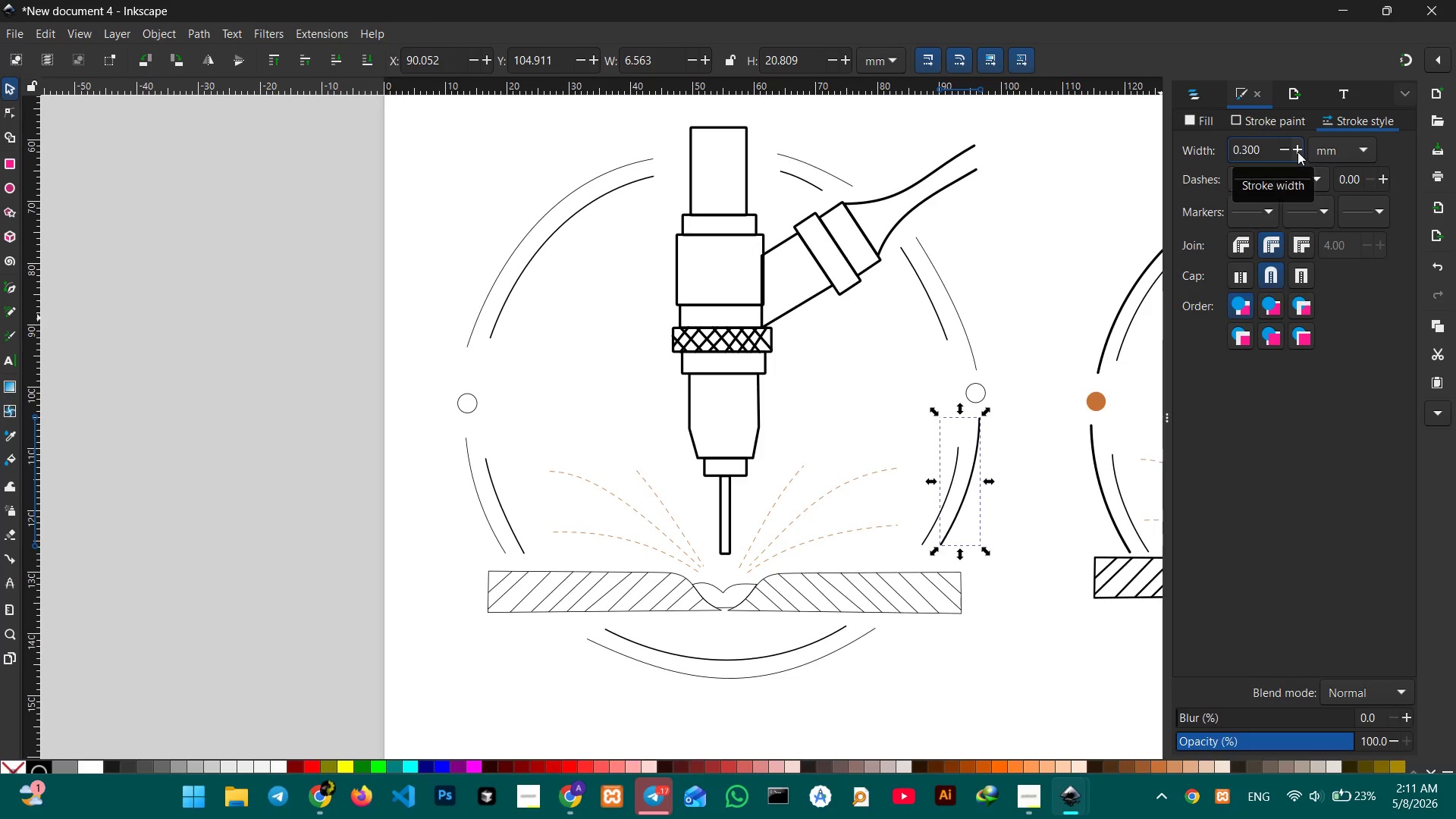 
left_click([1298, 152])
 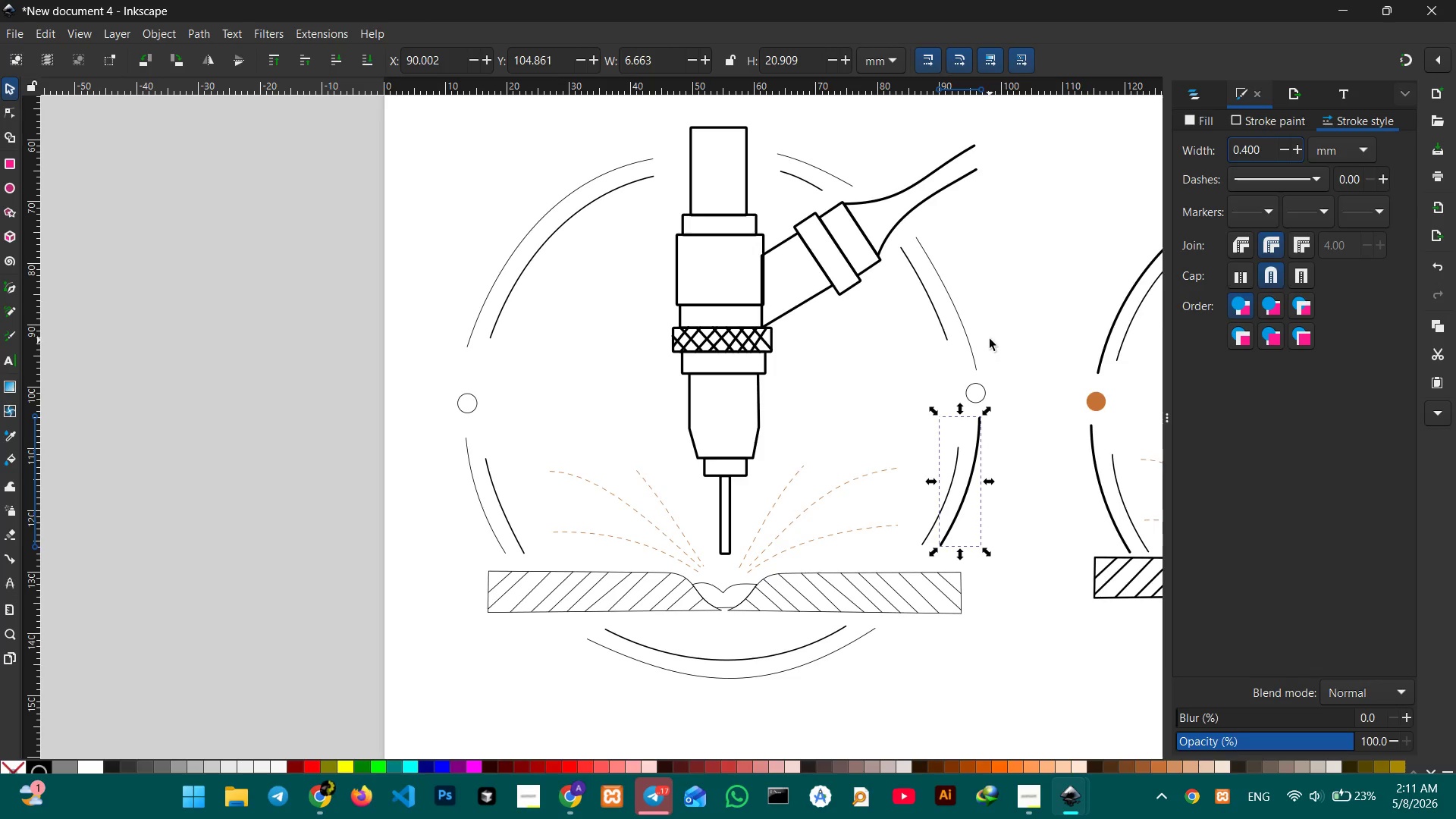 
left_click([973, 349])
 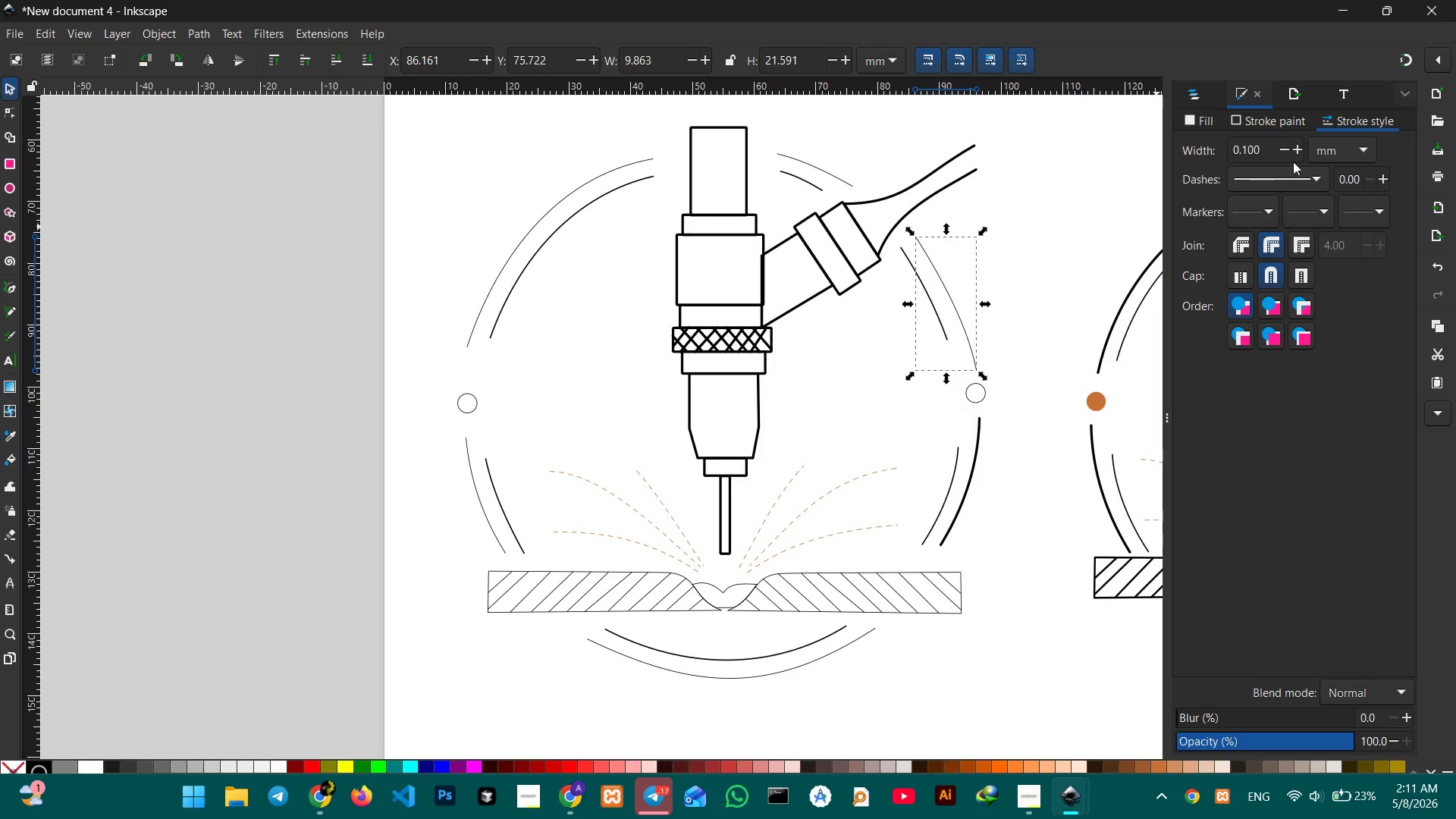 
left_click([1301, 150])
 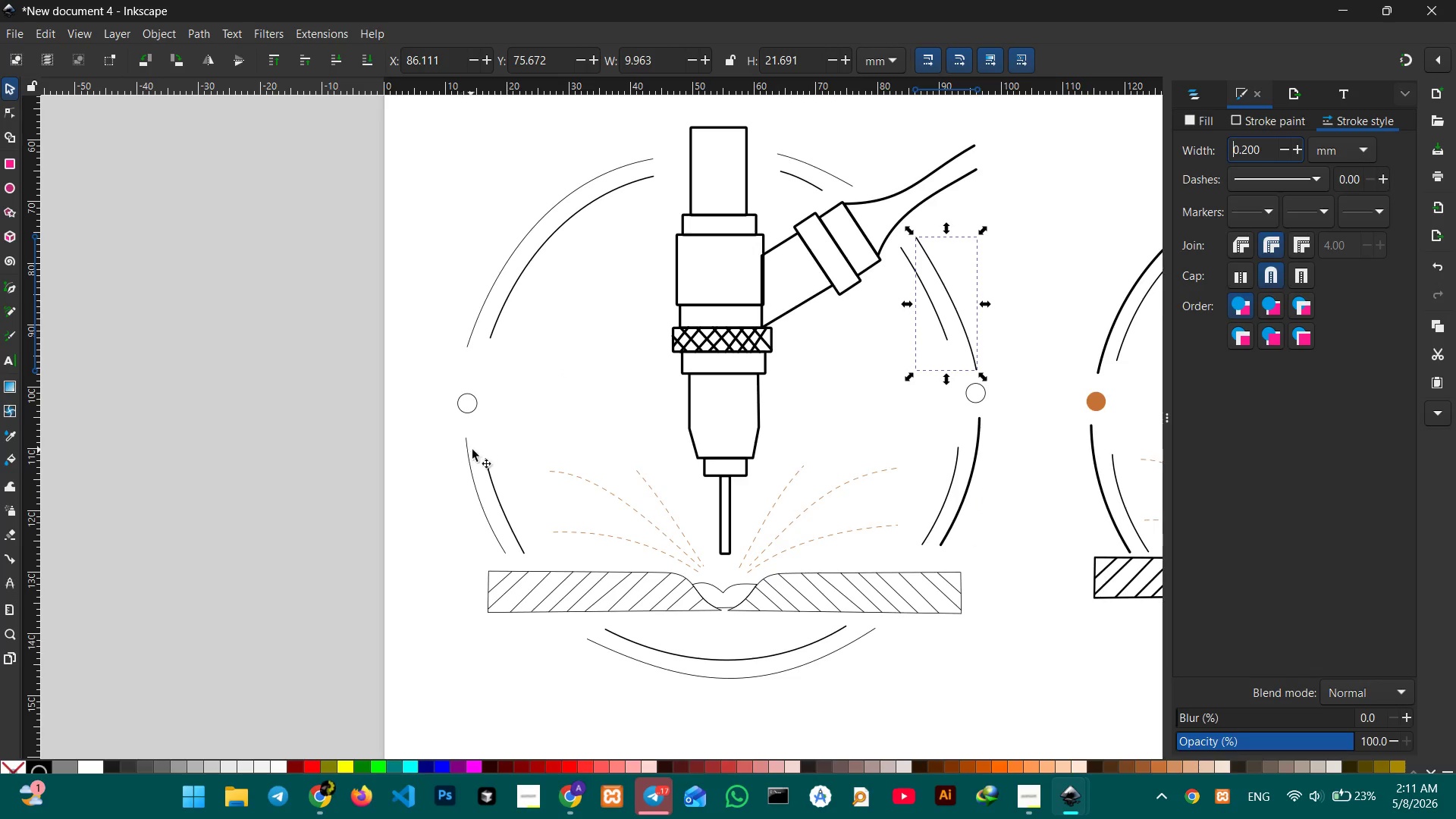 
left_click([466, 450])
 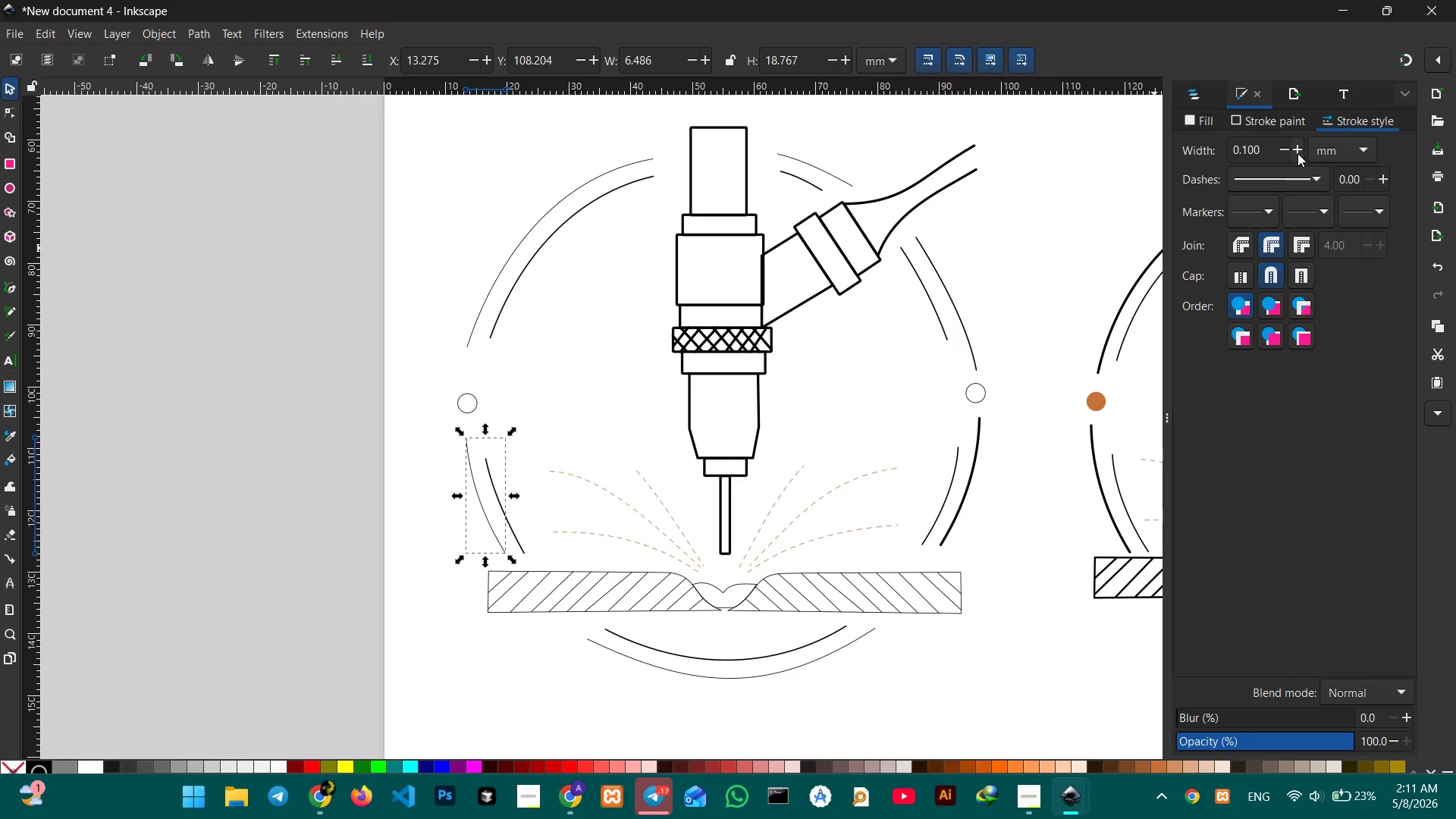 
left_click([1299, 152])
 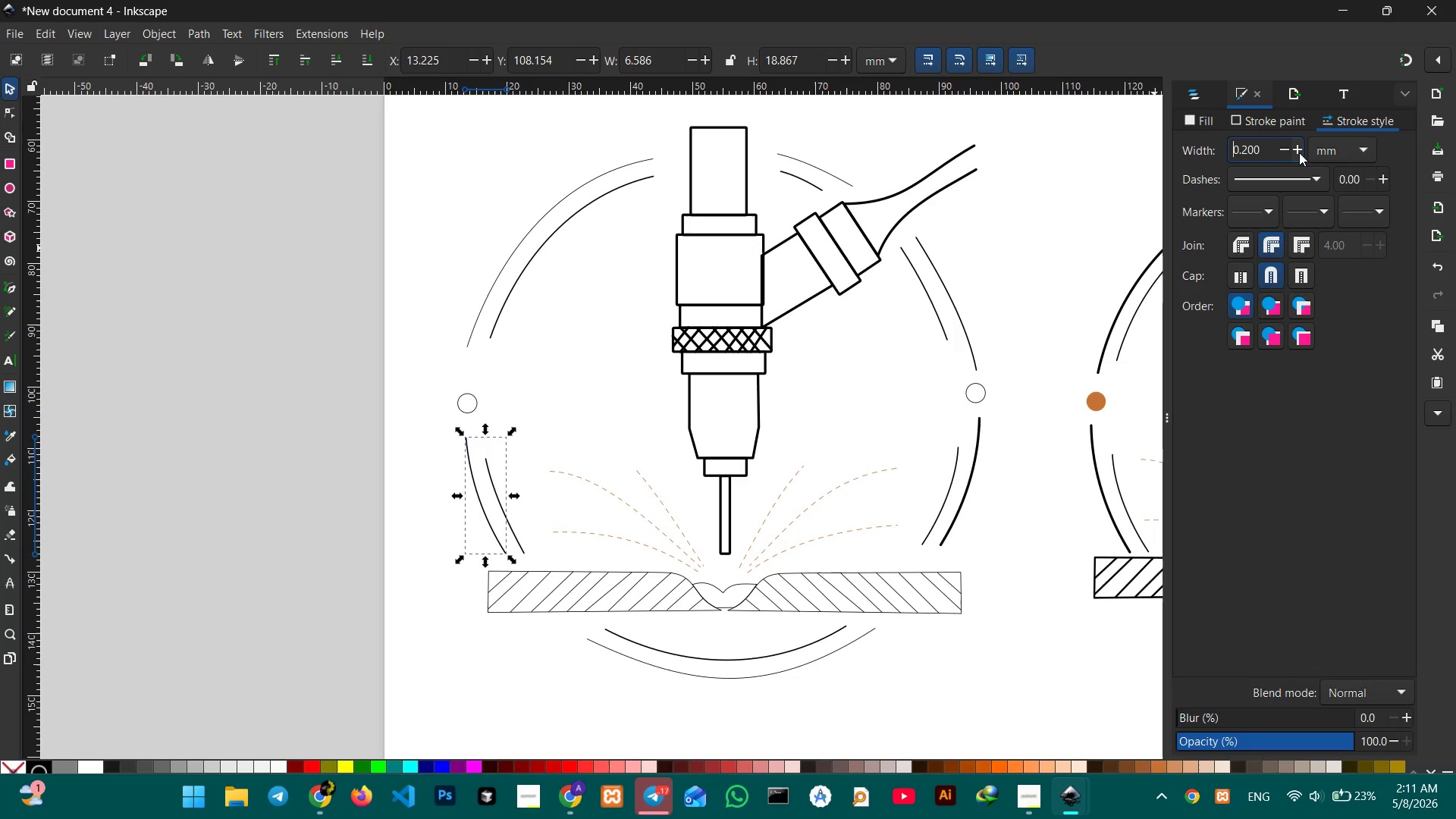 
double_click([1299, 152])
 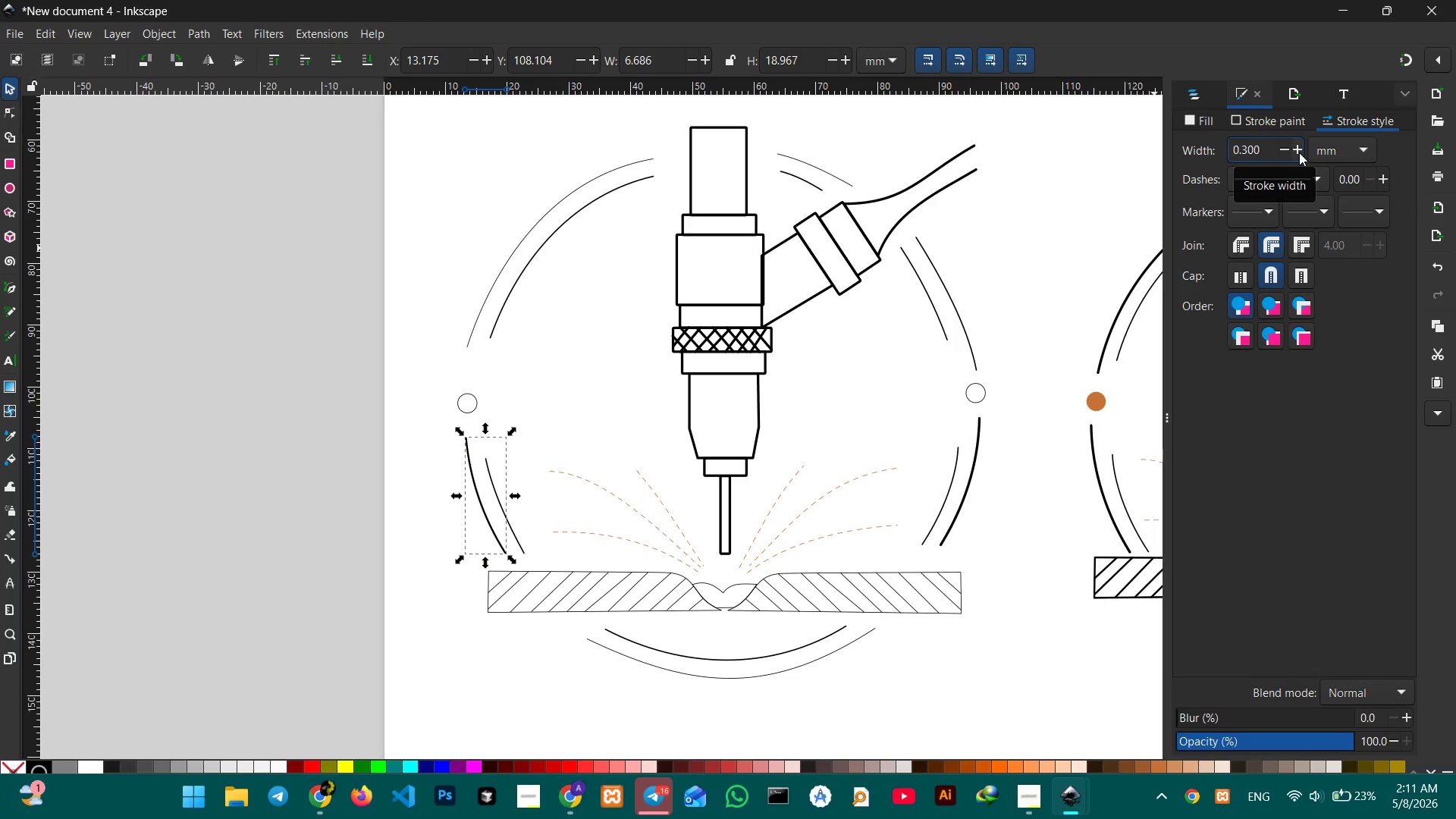 
triple_click([1299, 152])
 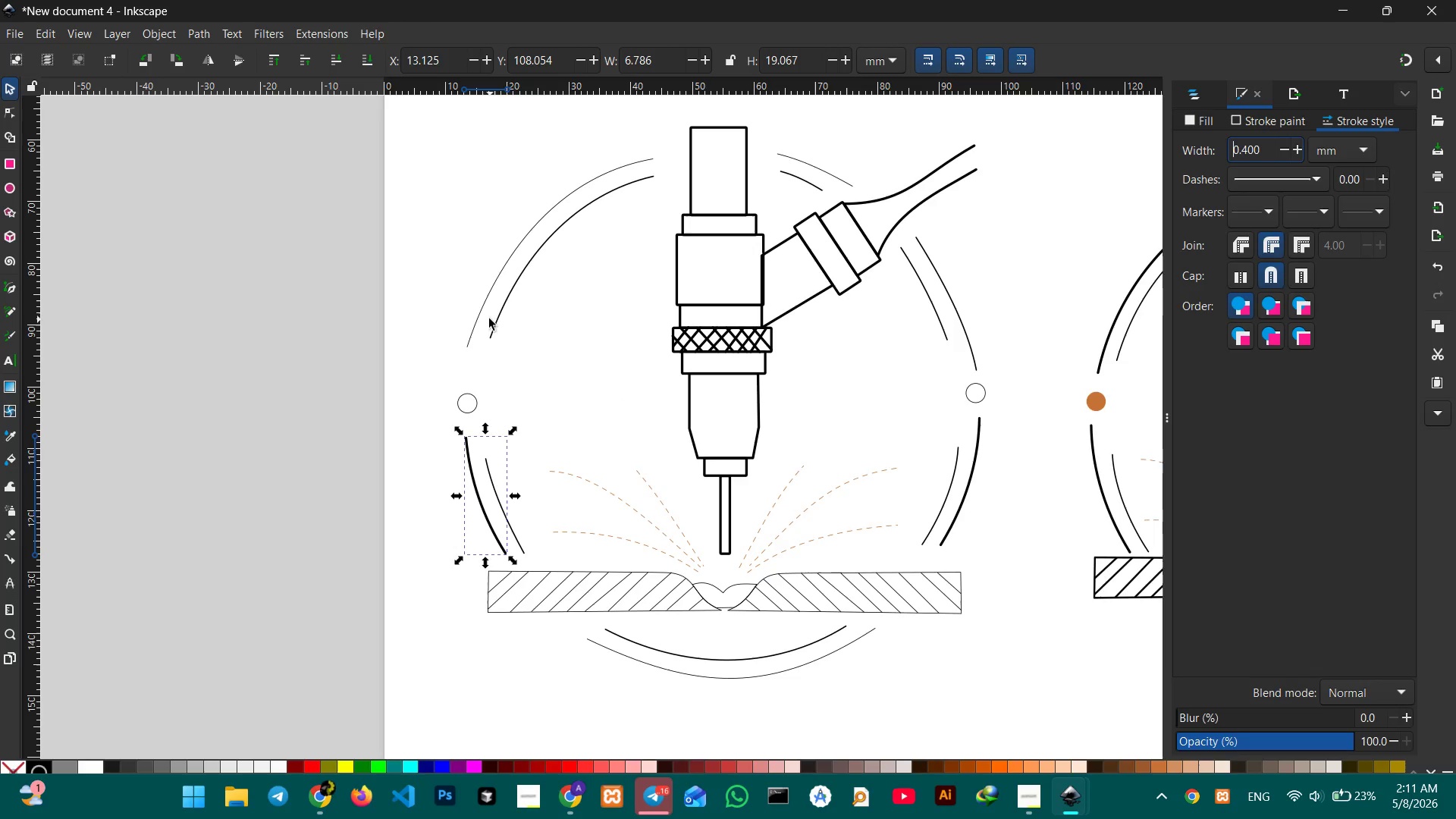 
left_click([479, 315])
 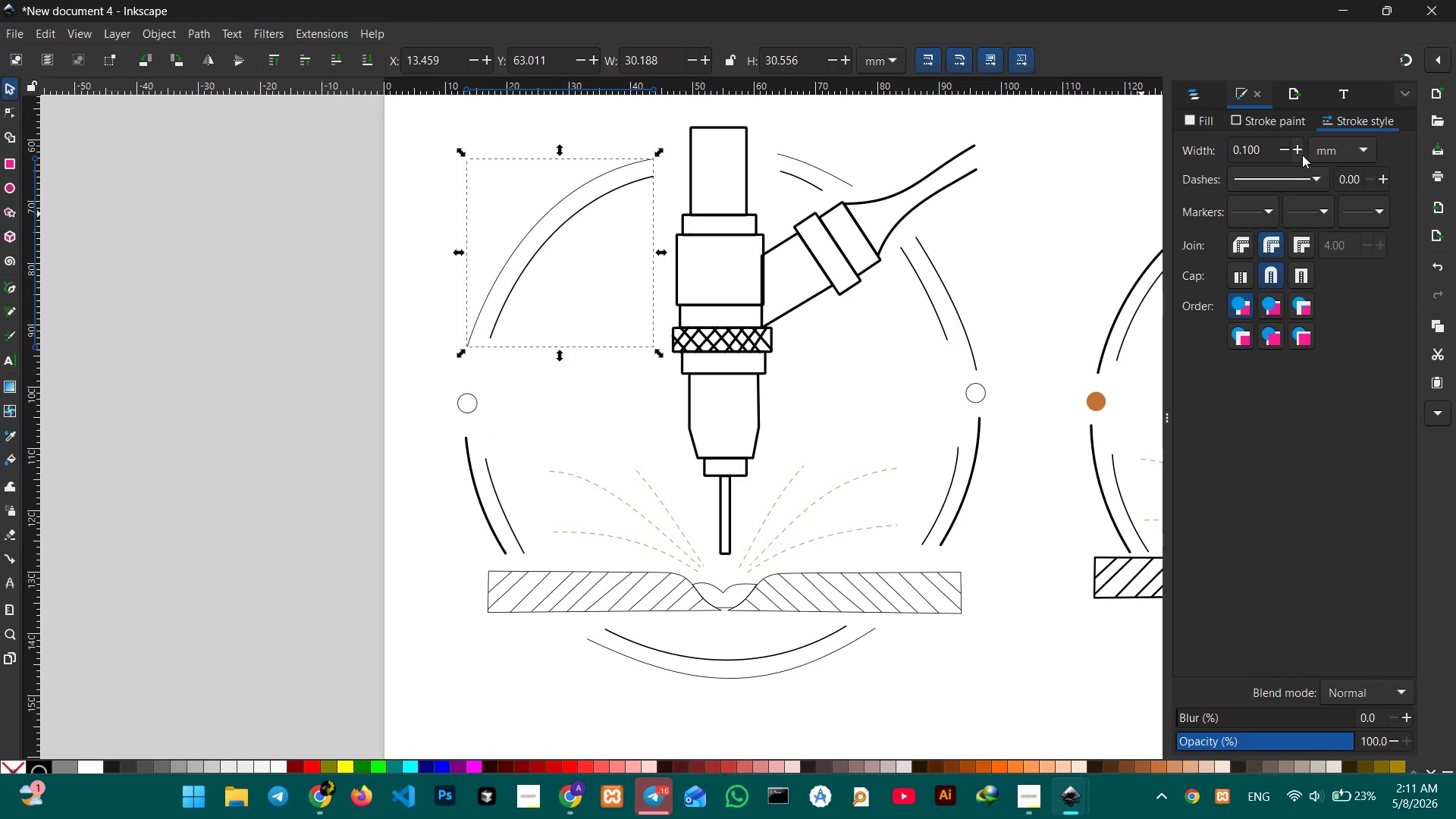 
double_click([1302, 154])
 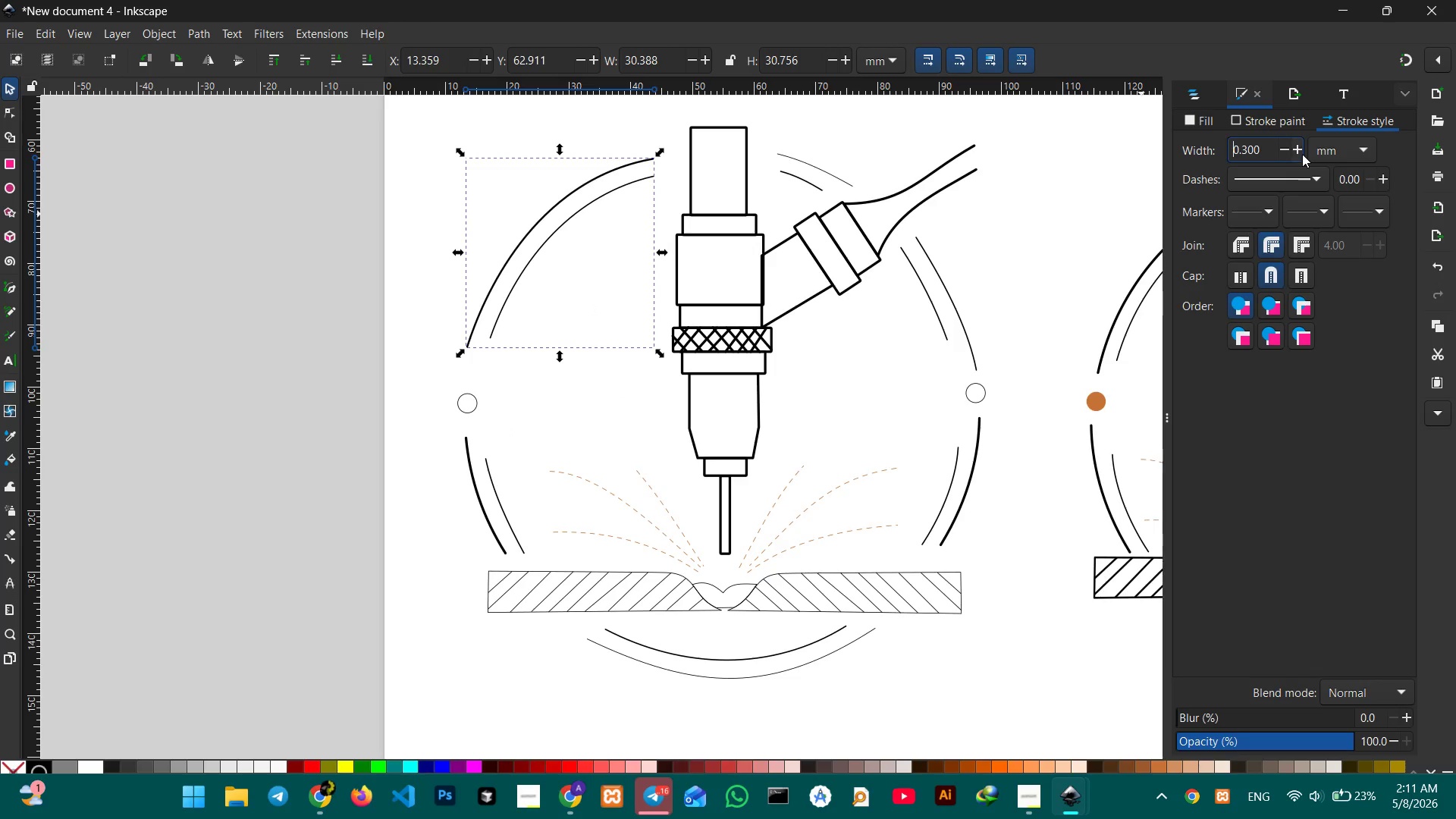 
triple_click([1302, 154])
 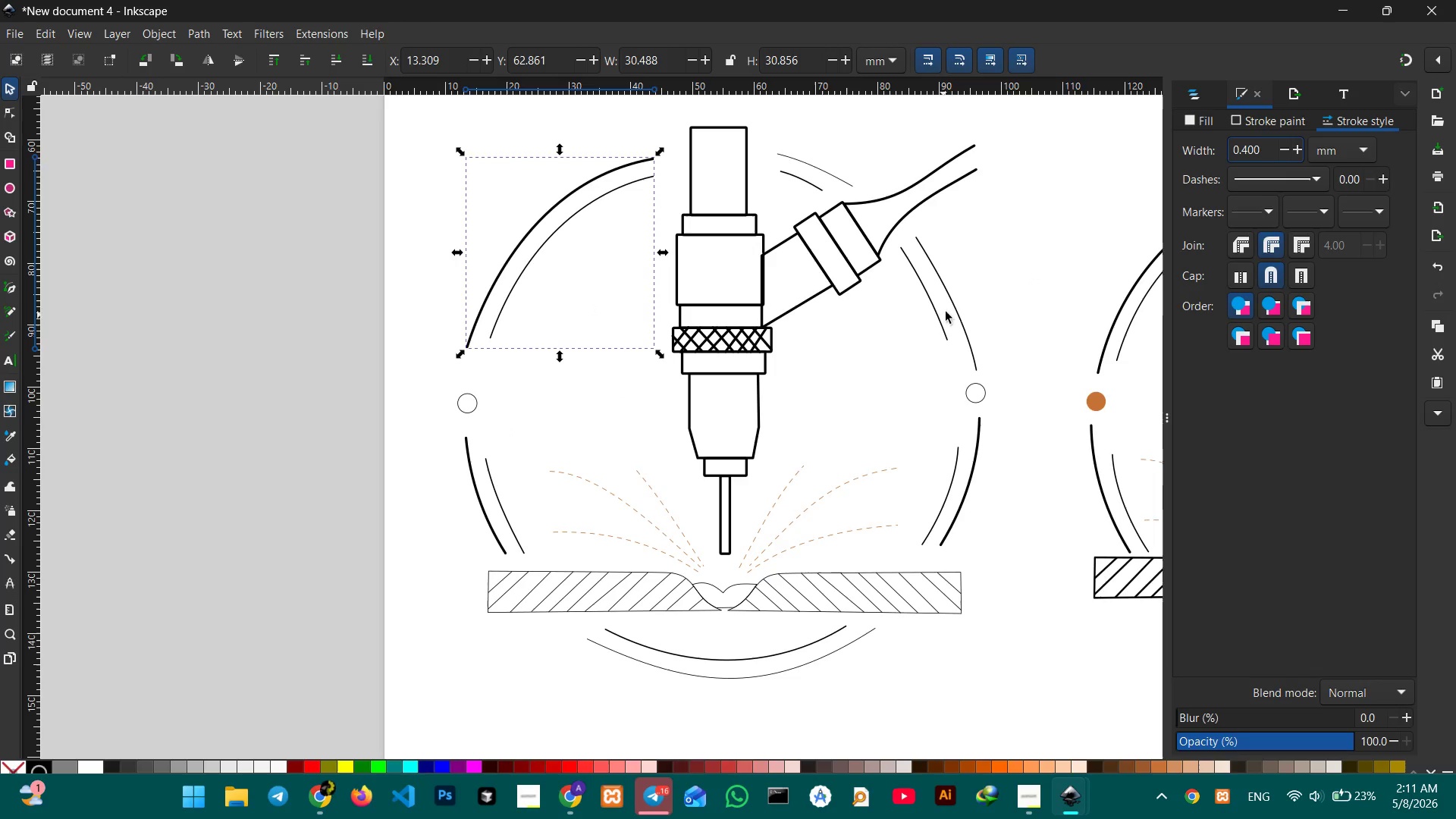 
left_click([950, 306])
 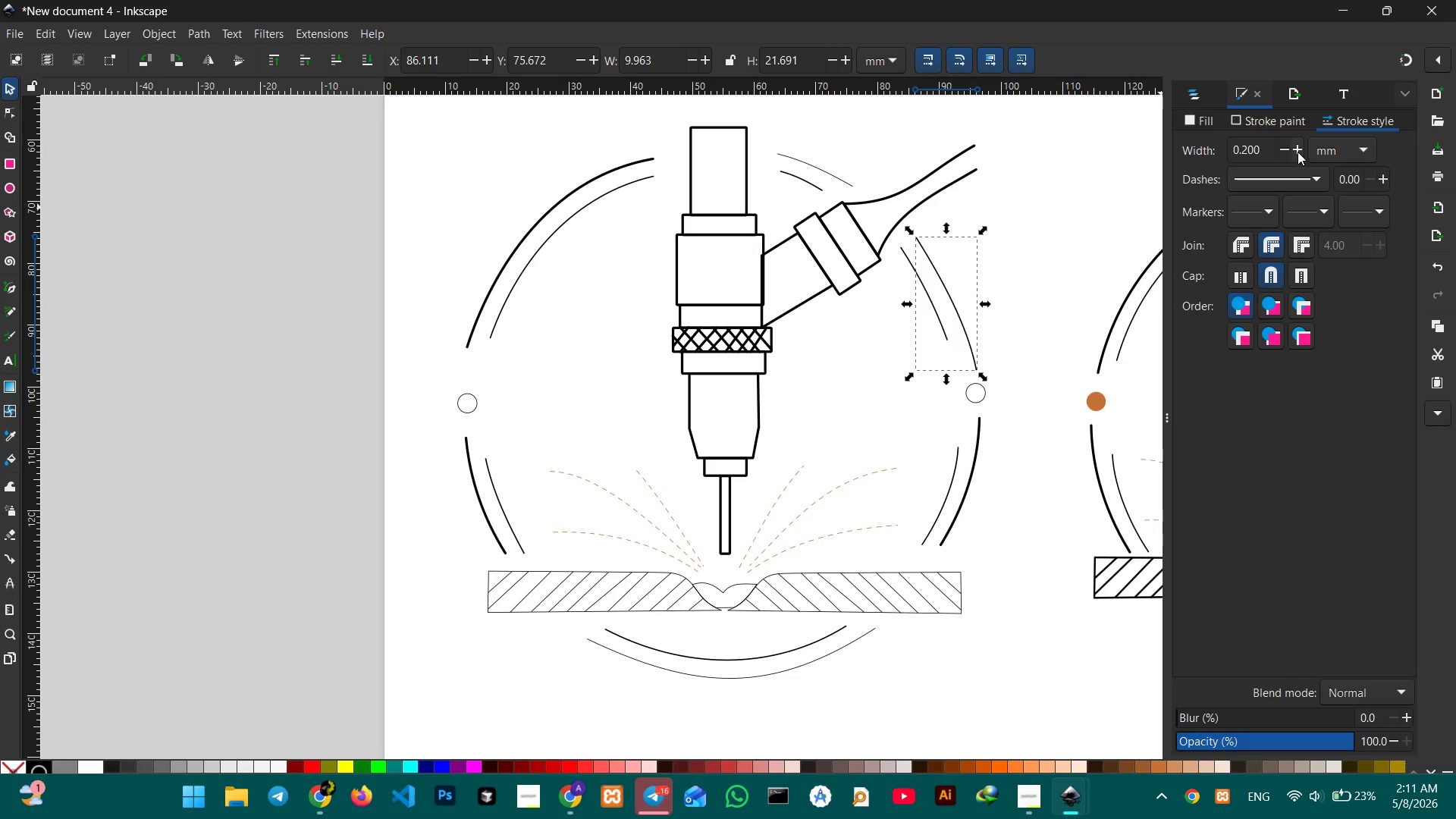 
double_click([1298, 151])
 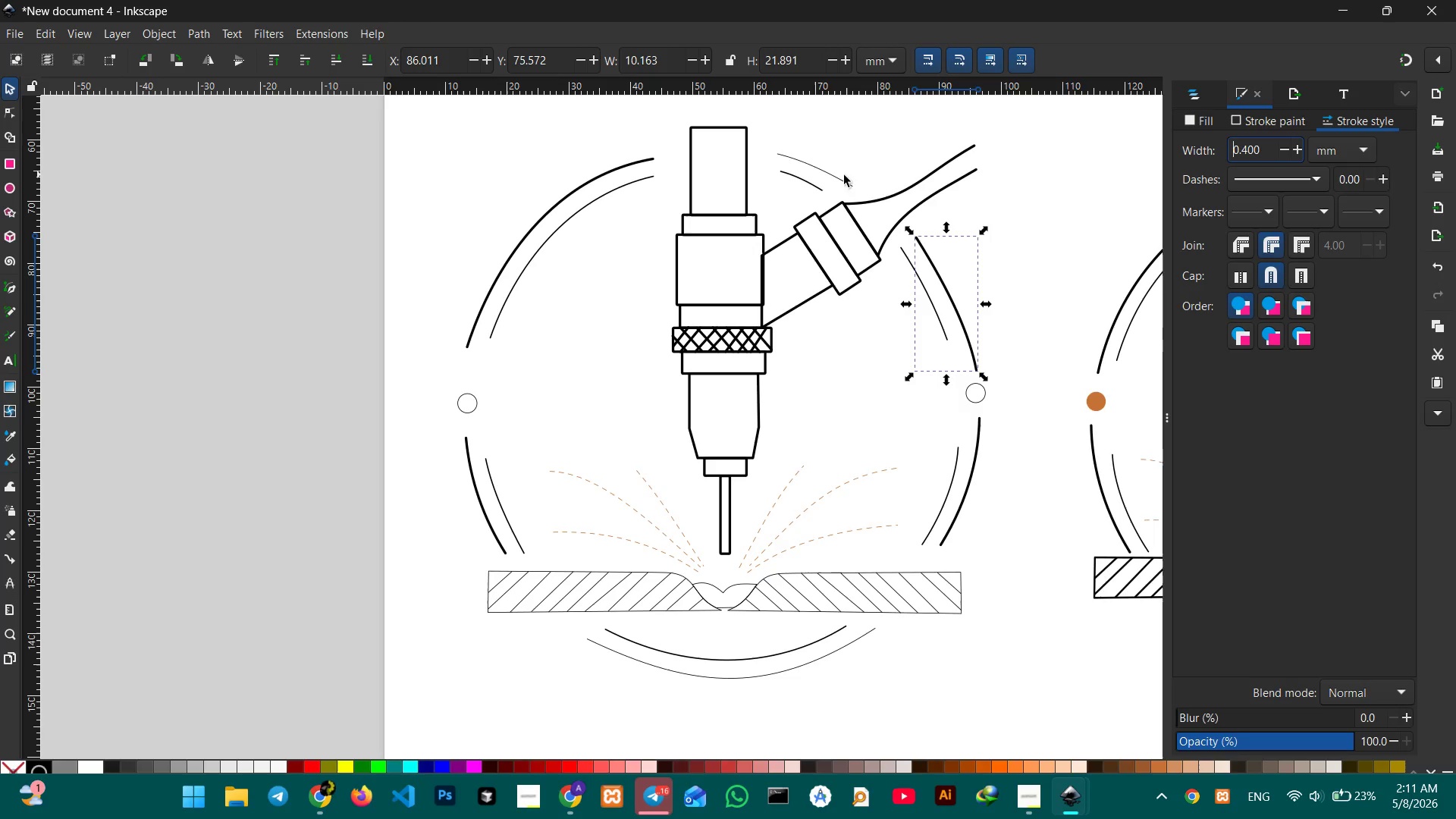 
left_click([837, 176])
 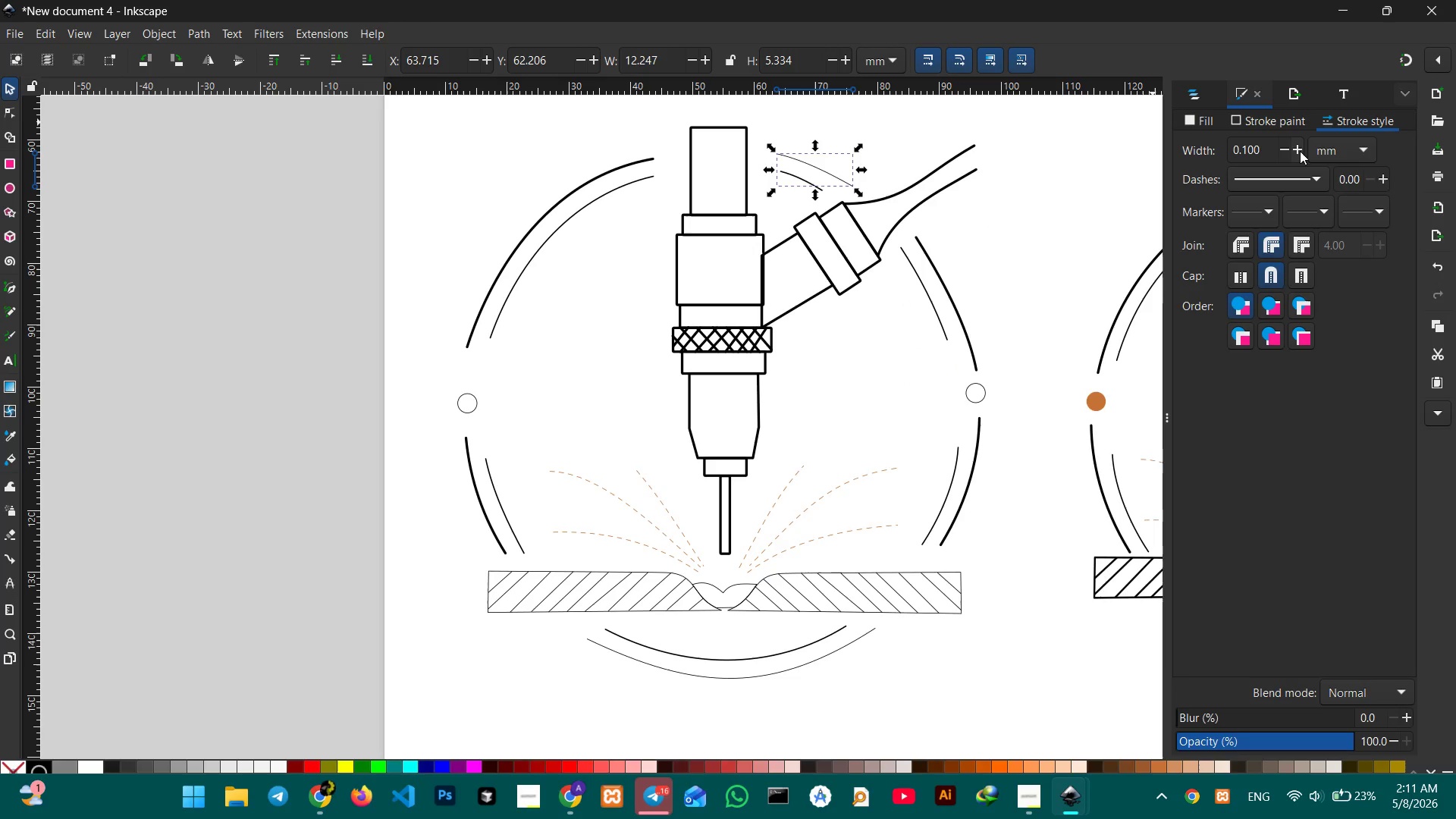 
double_click([1300, 151])
 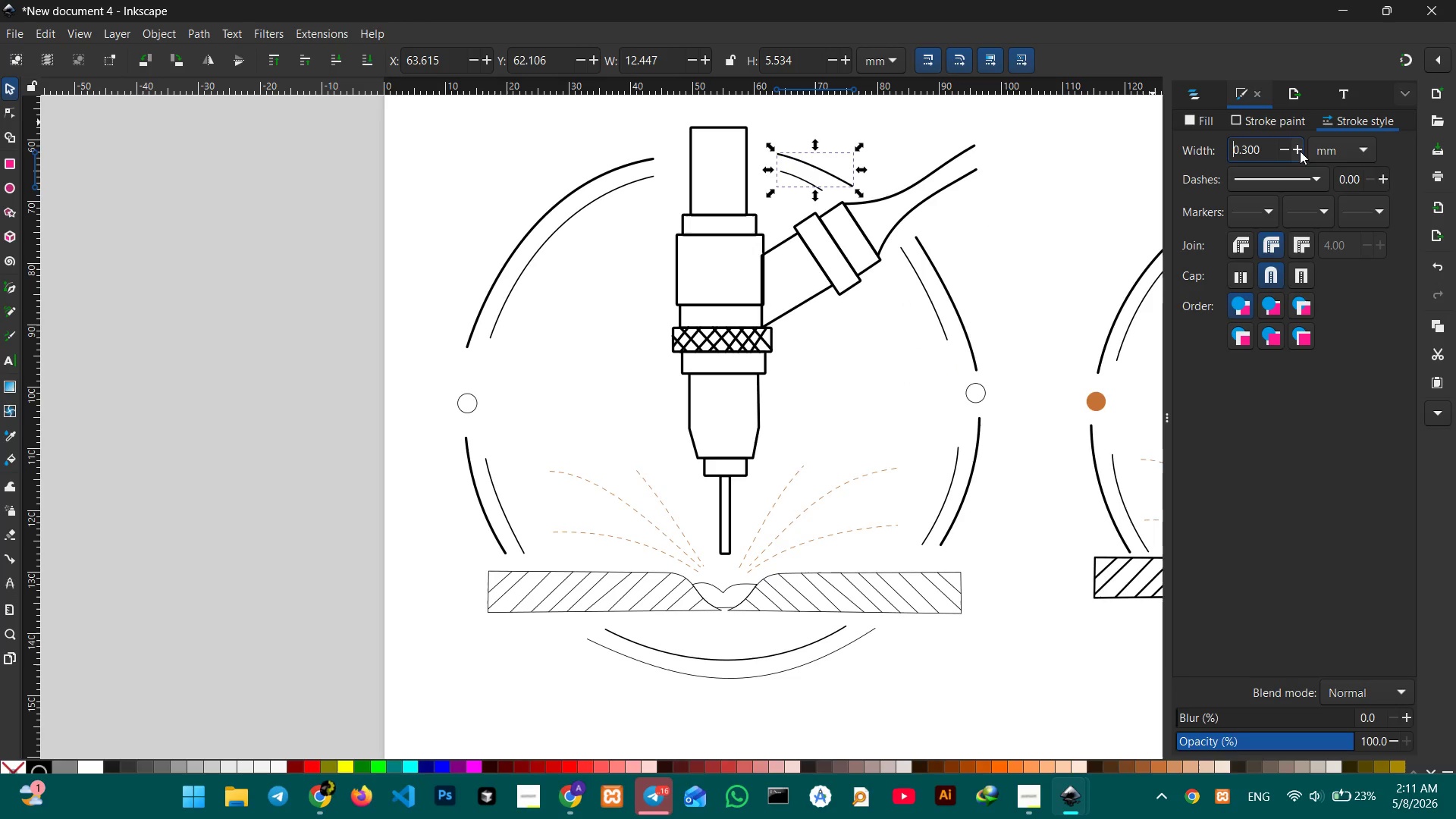 
triple_click([1300, 151])
 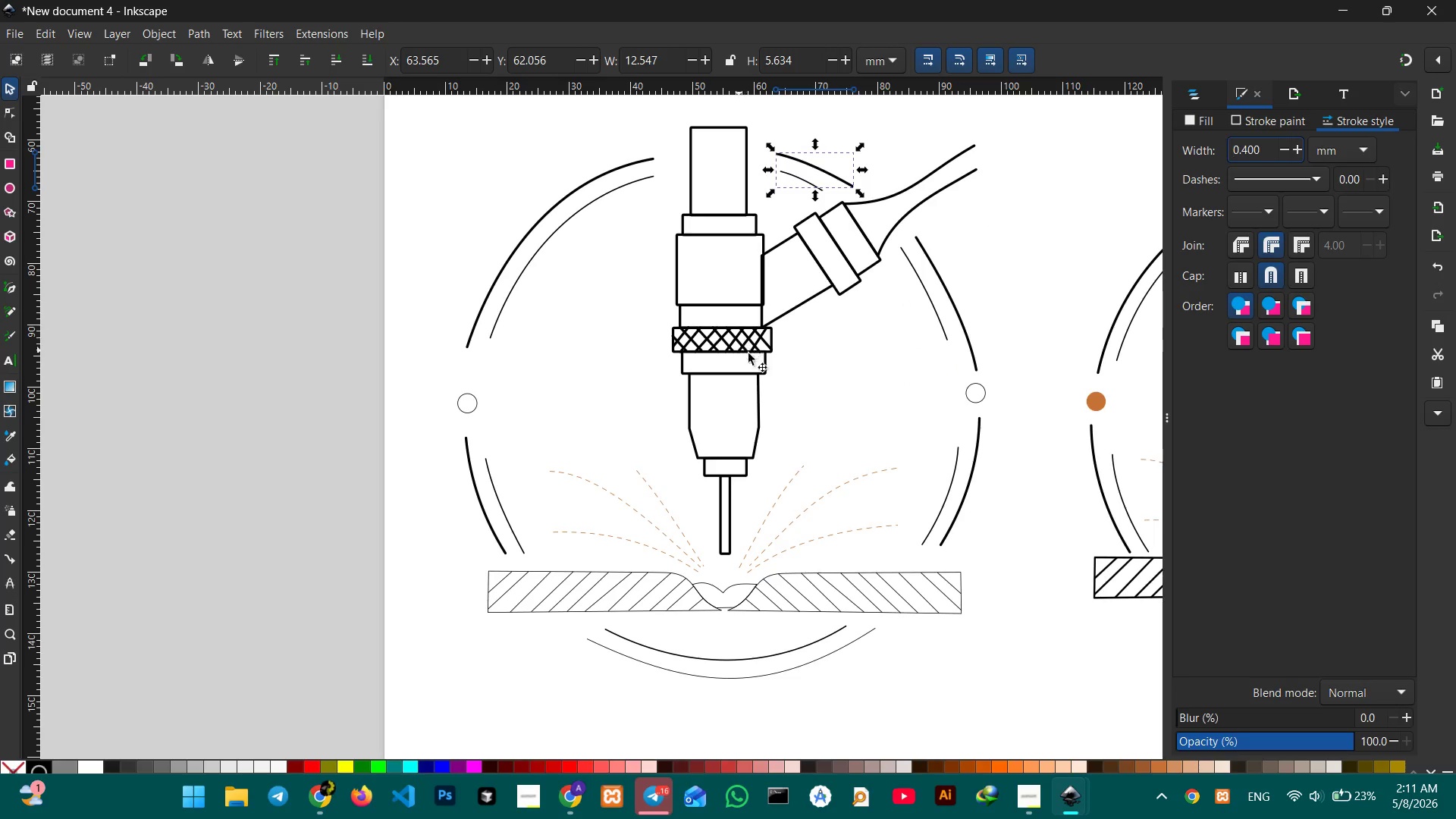 
scroll: coordinate [801, 368], scroll_direction: down, amount: 1.0
 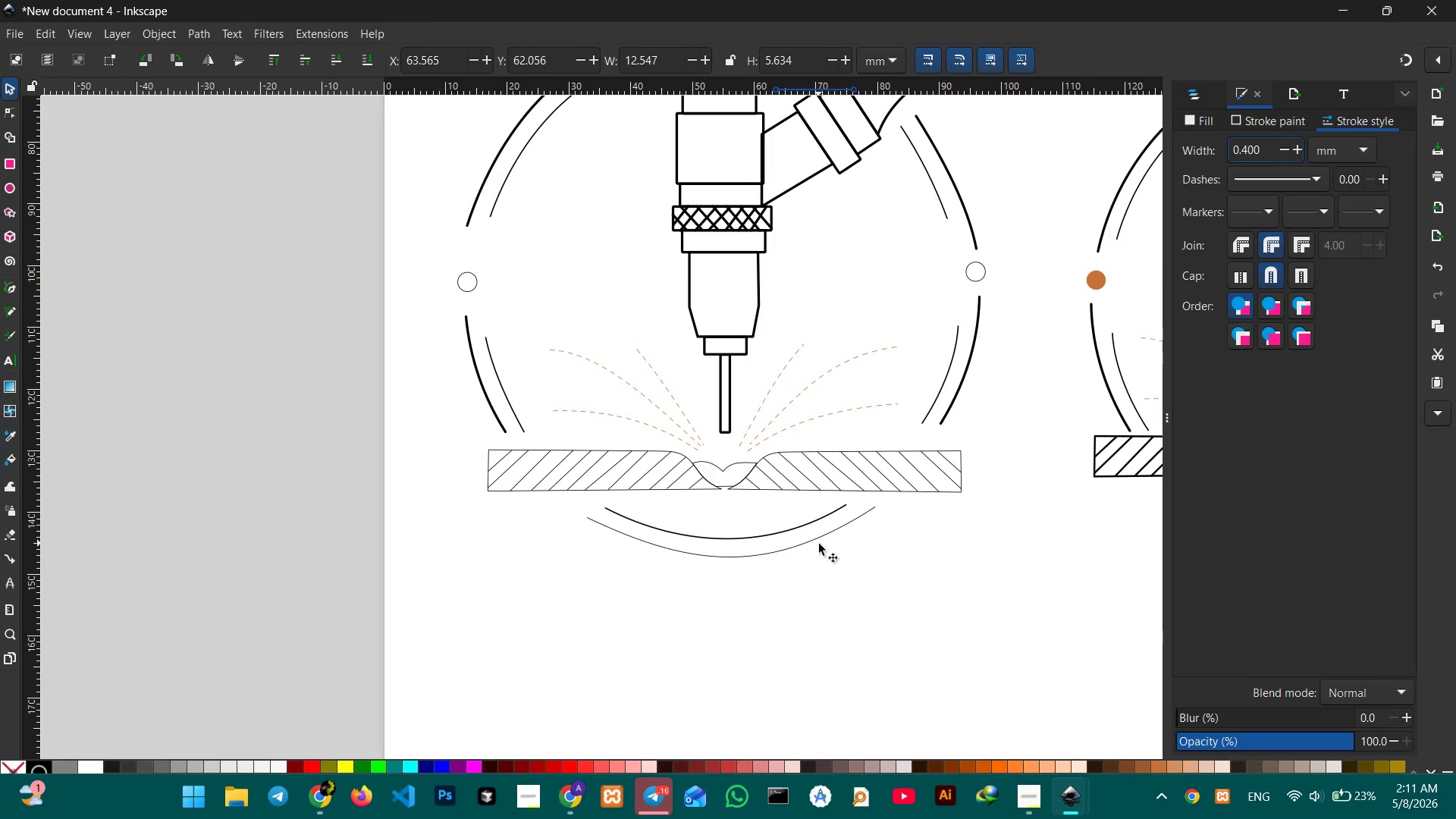 
left_click([817, 540])
 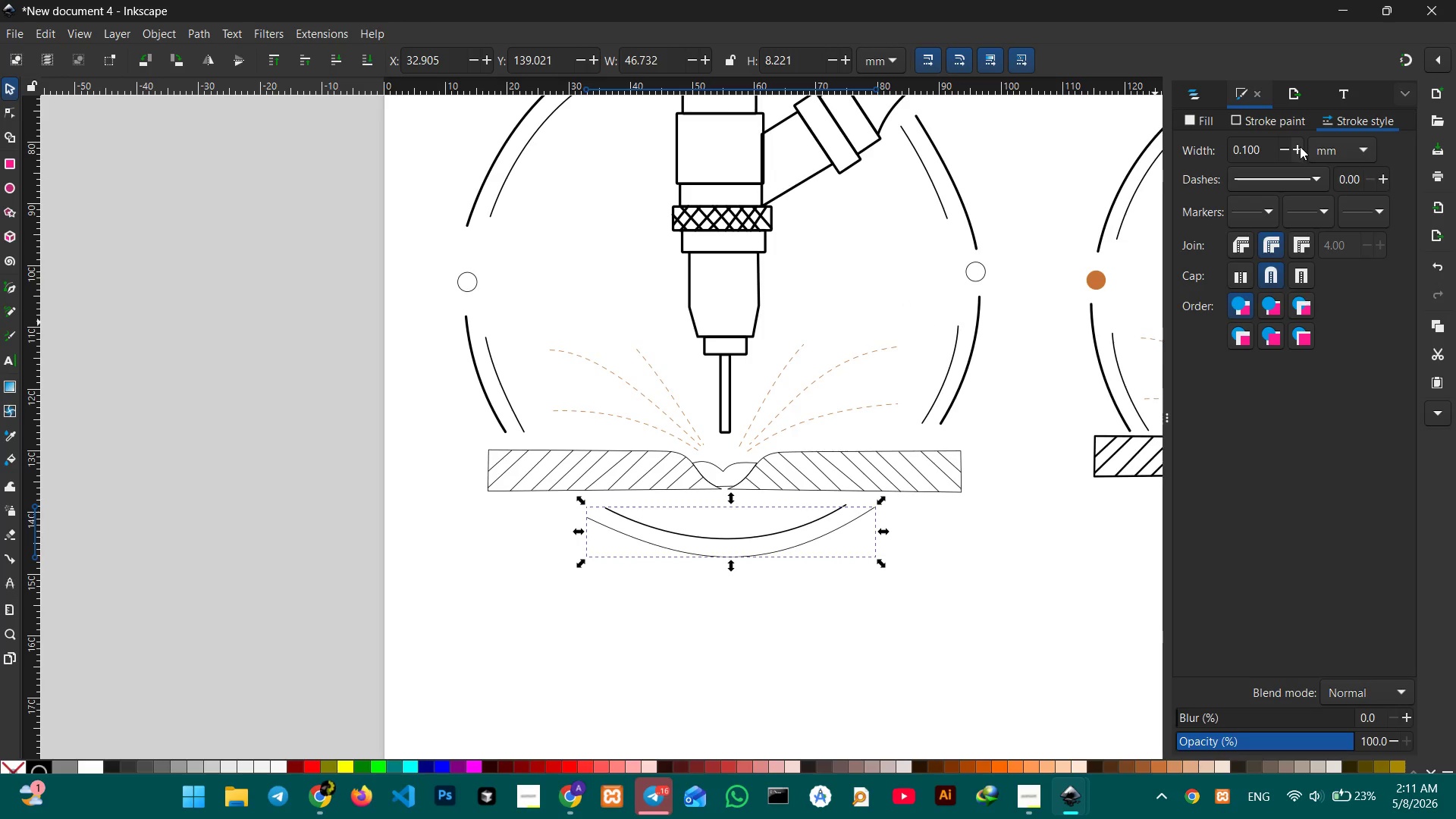 
double_click([1294, 151])
 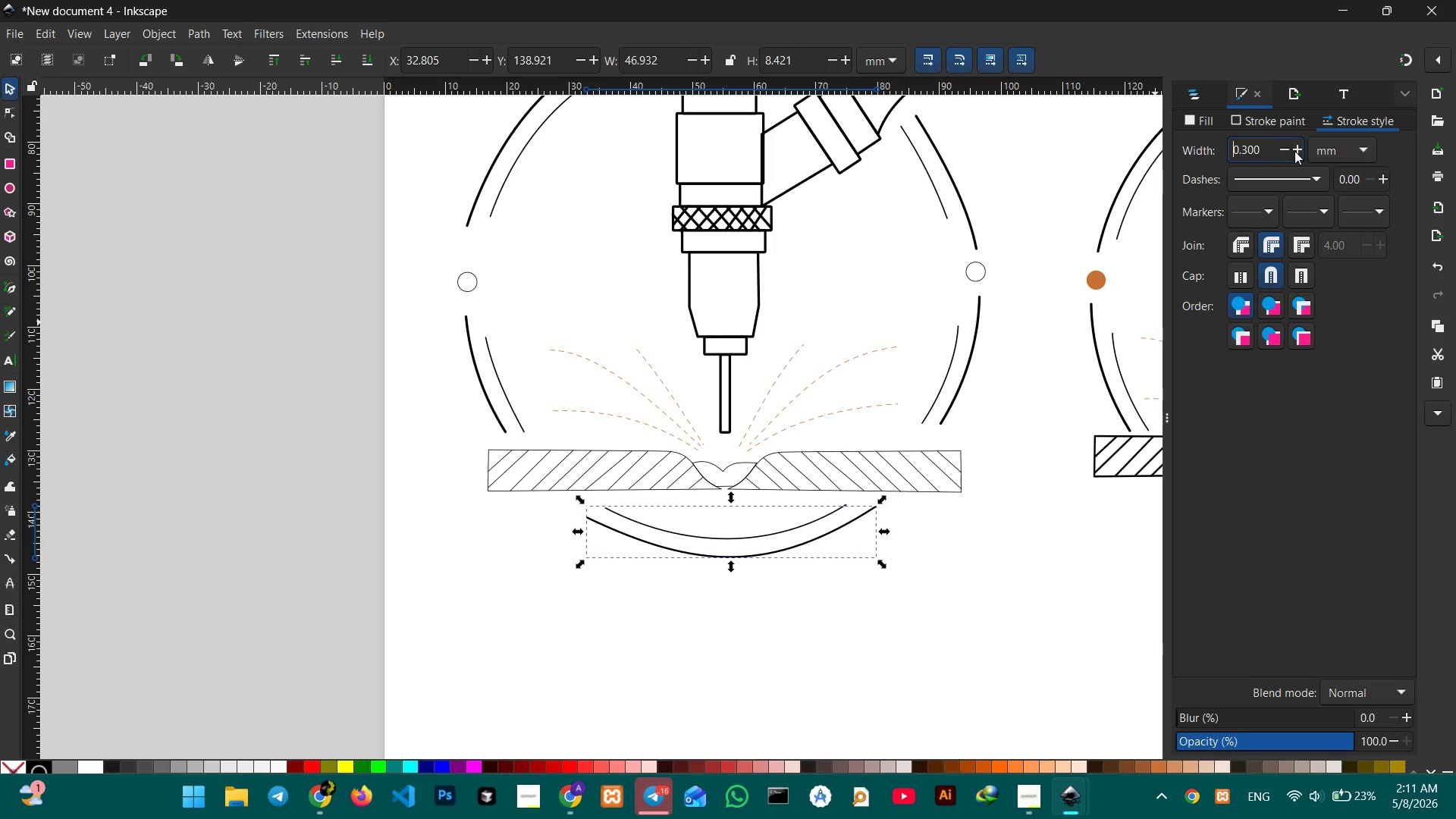 
triple_click([1294, 151])
 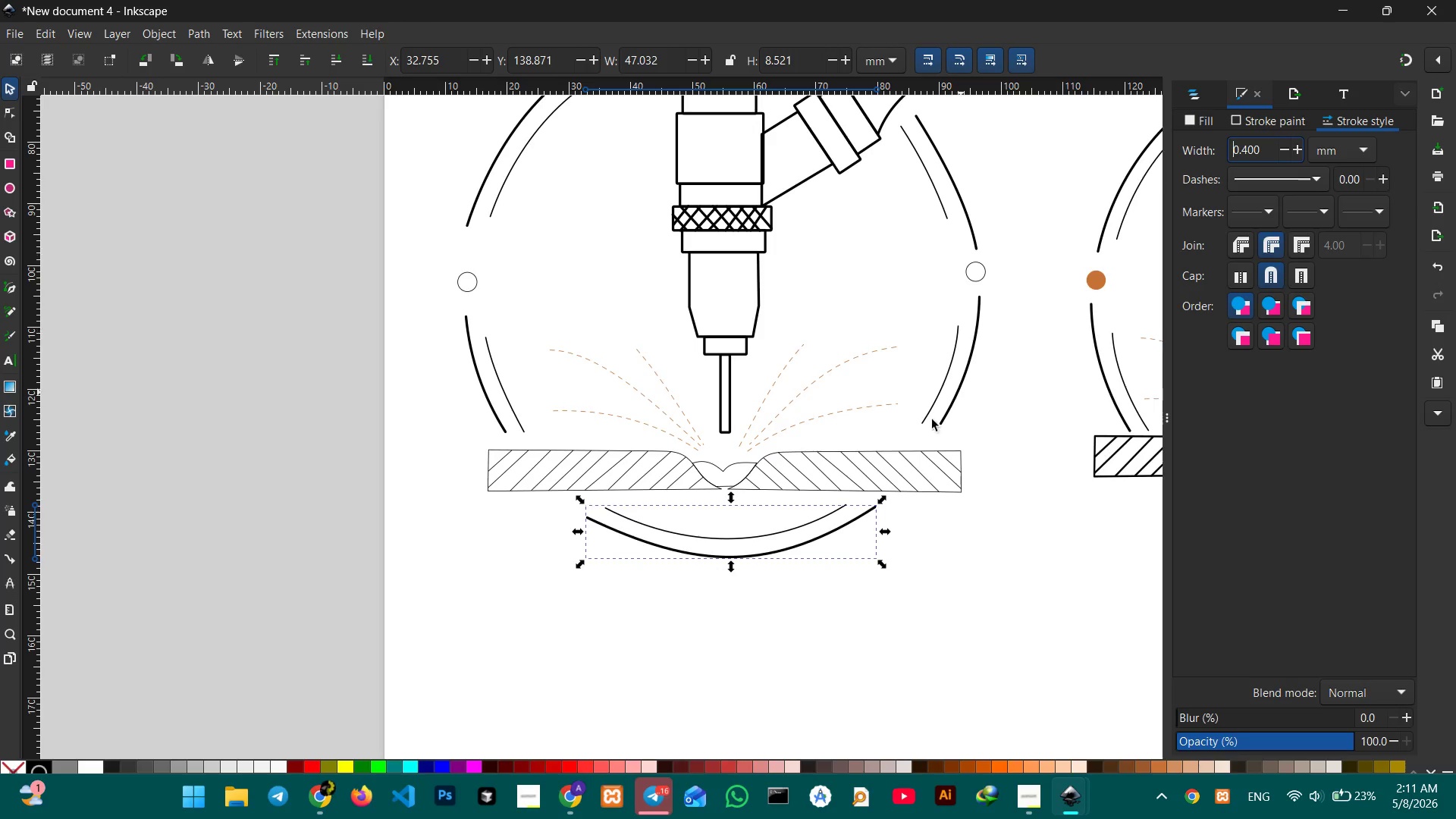 
left_click([897, 456])
 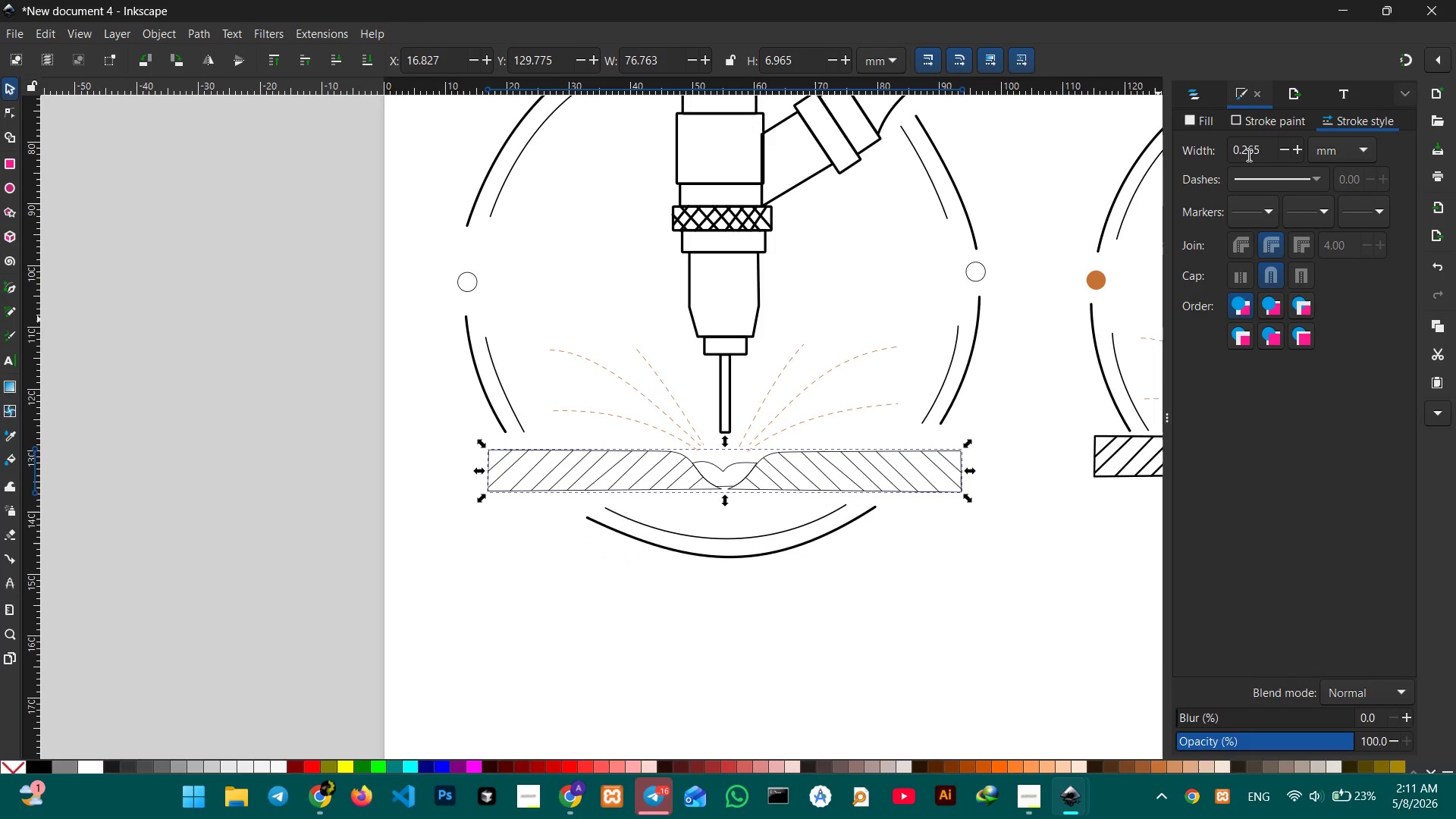 
left_click_drag(start_coordinate=[1243, 153], to_coordinate=[1281, 162])
 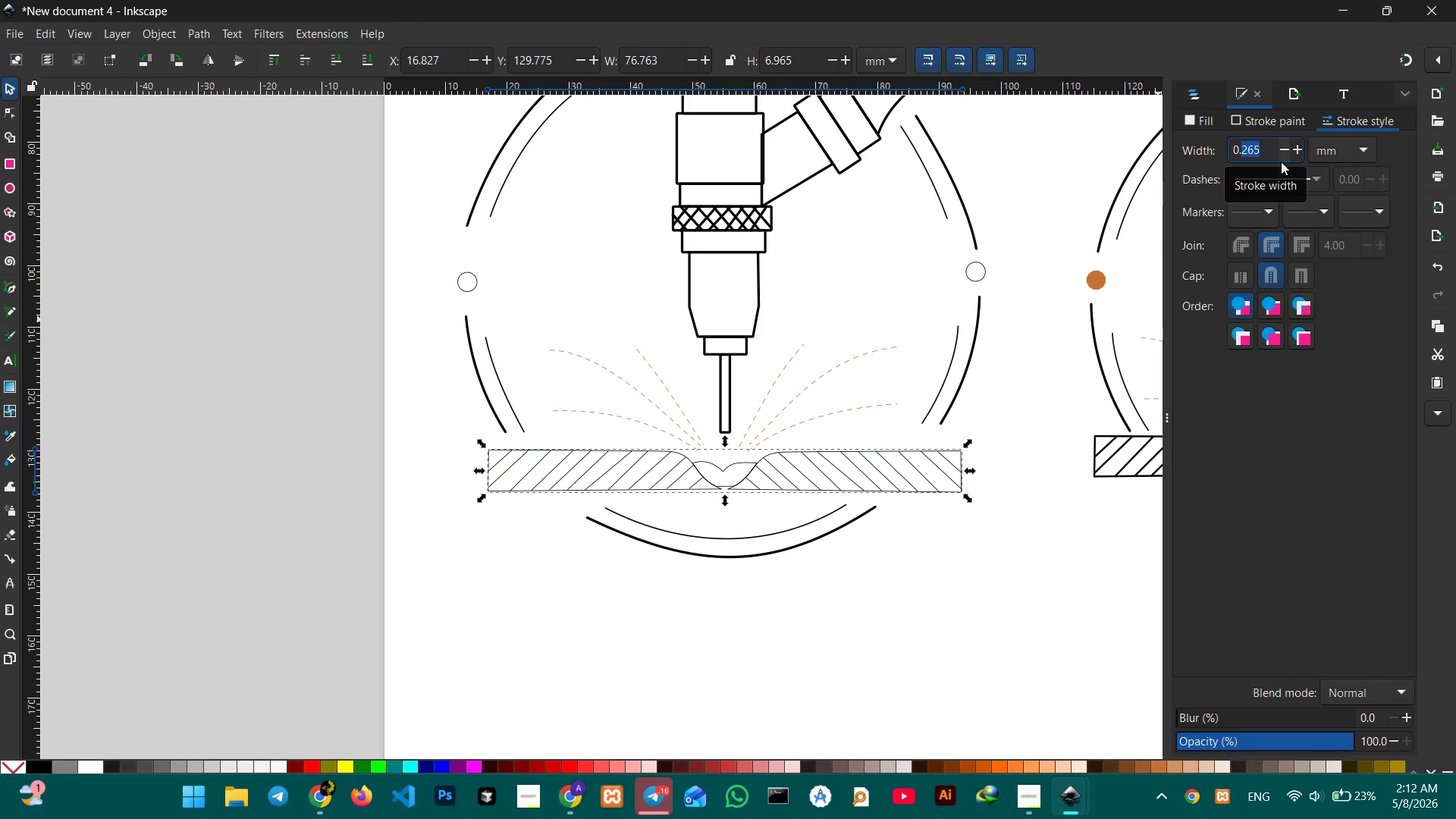 
key(Numpad4)
 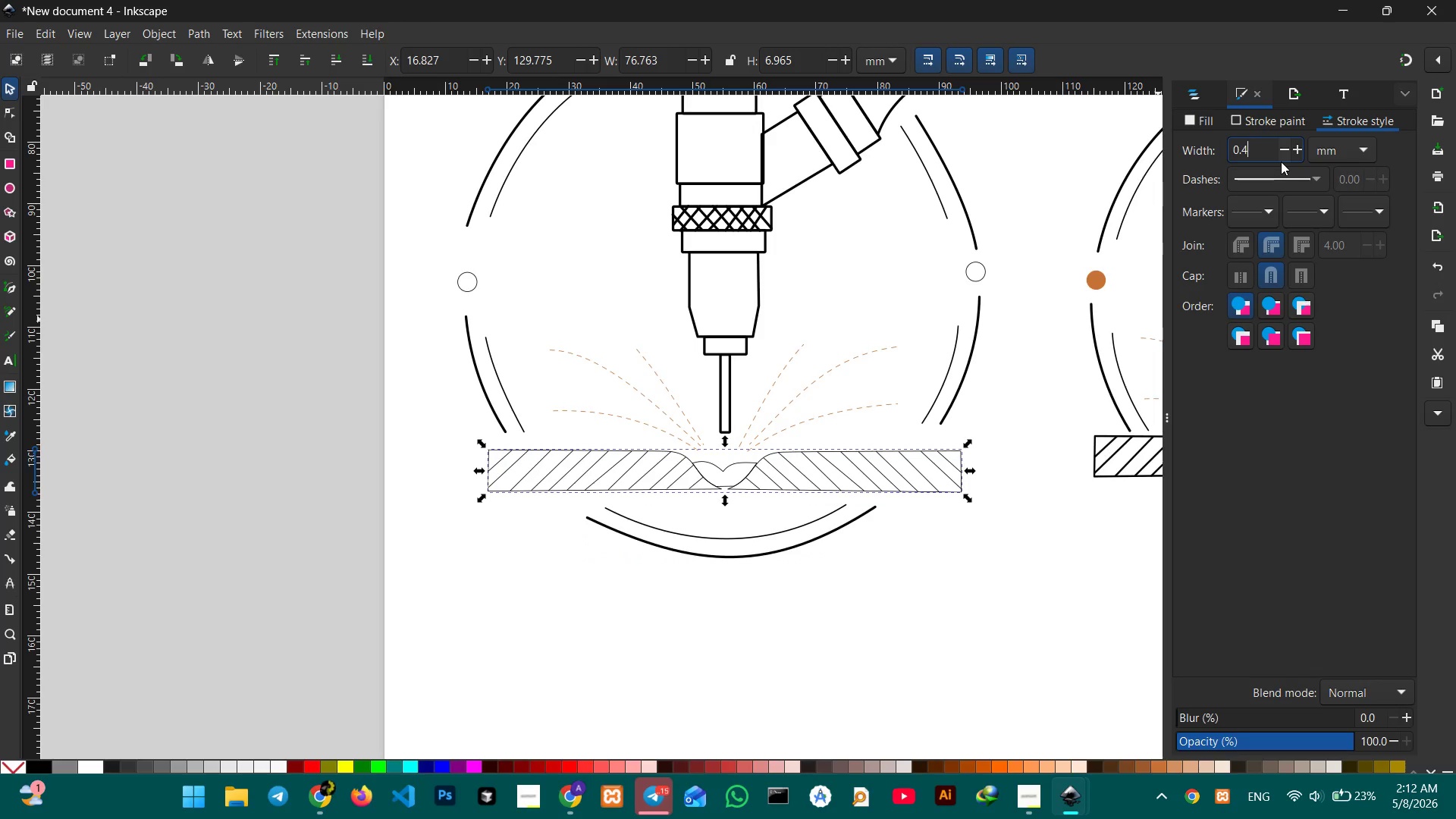 
key(Numpad0)
 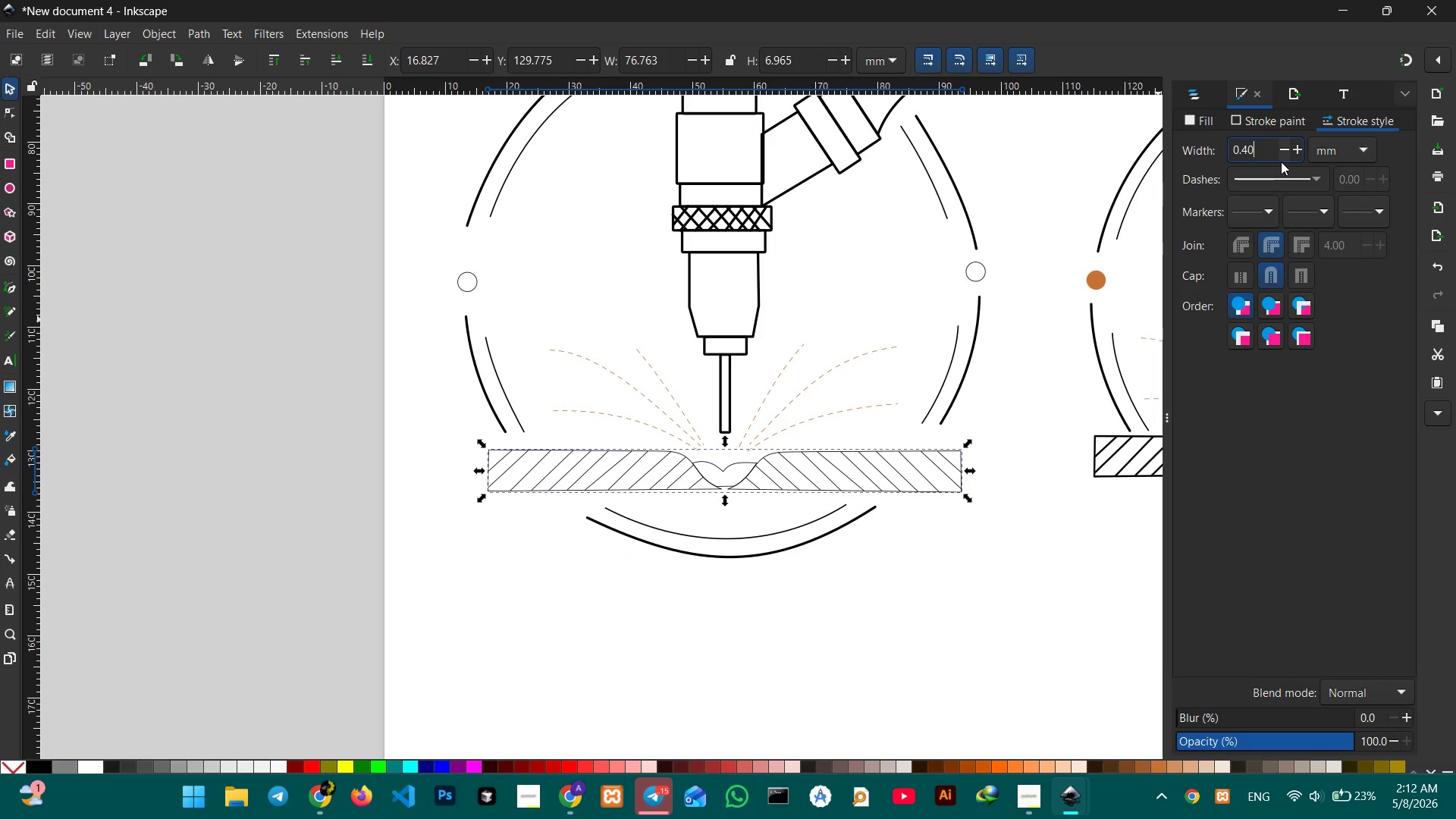 
key(Numpad0)
 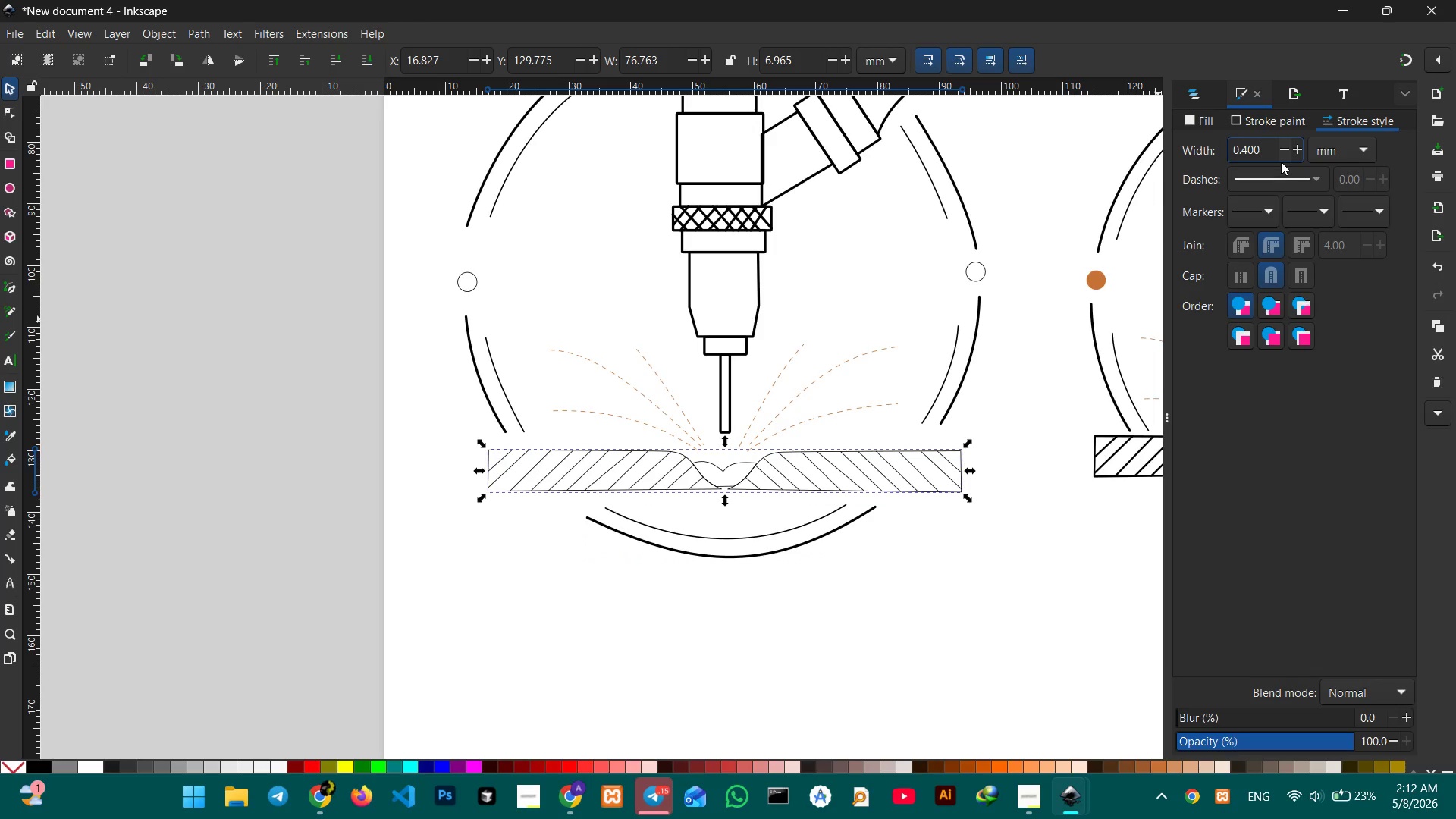 
key(Enter)
 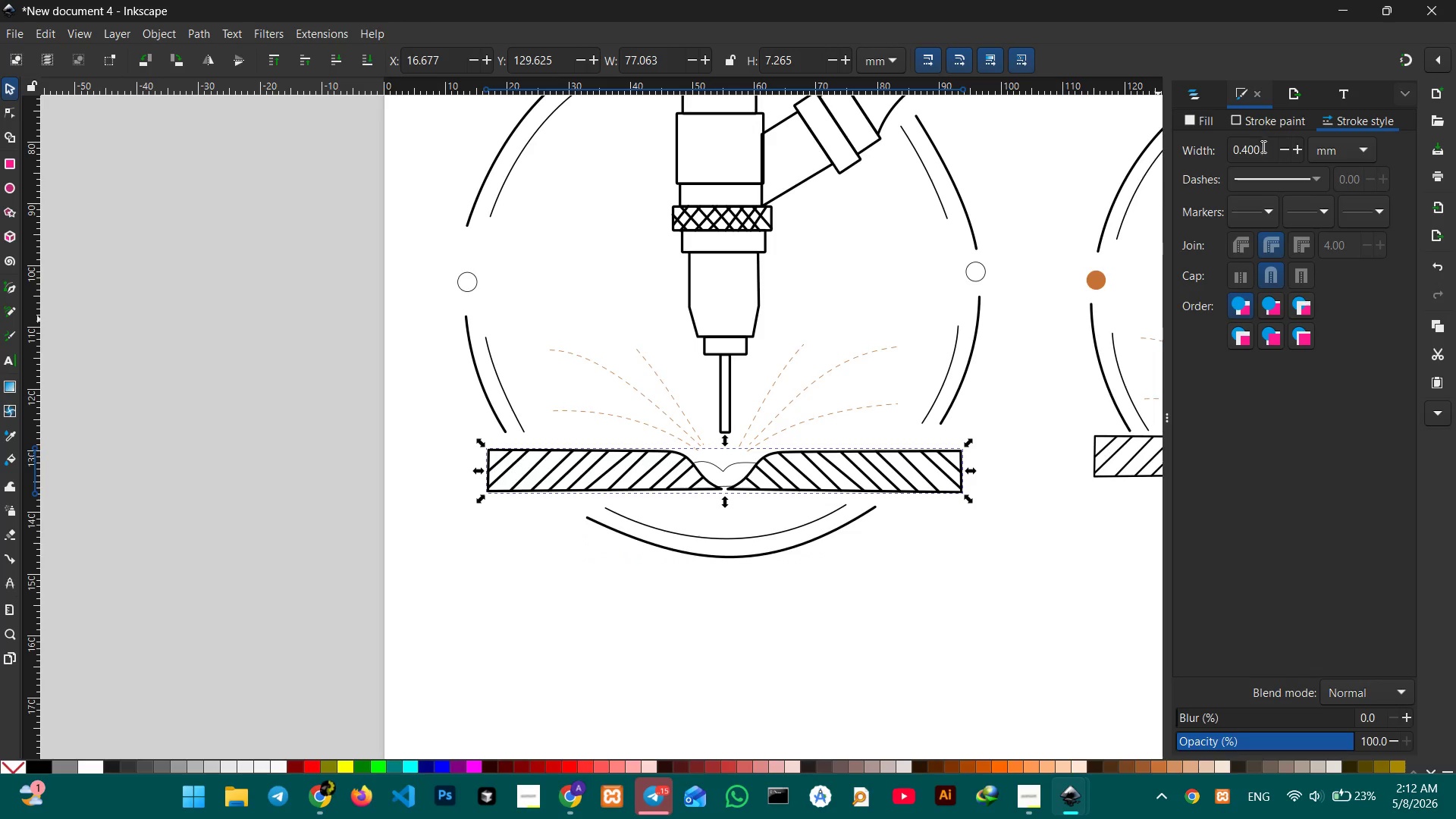 
left_click([1282, 151])
 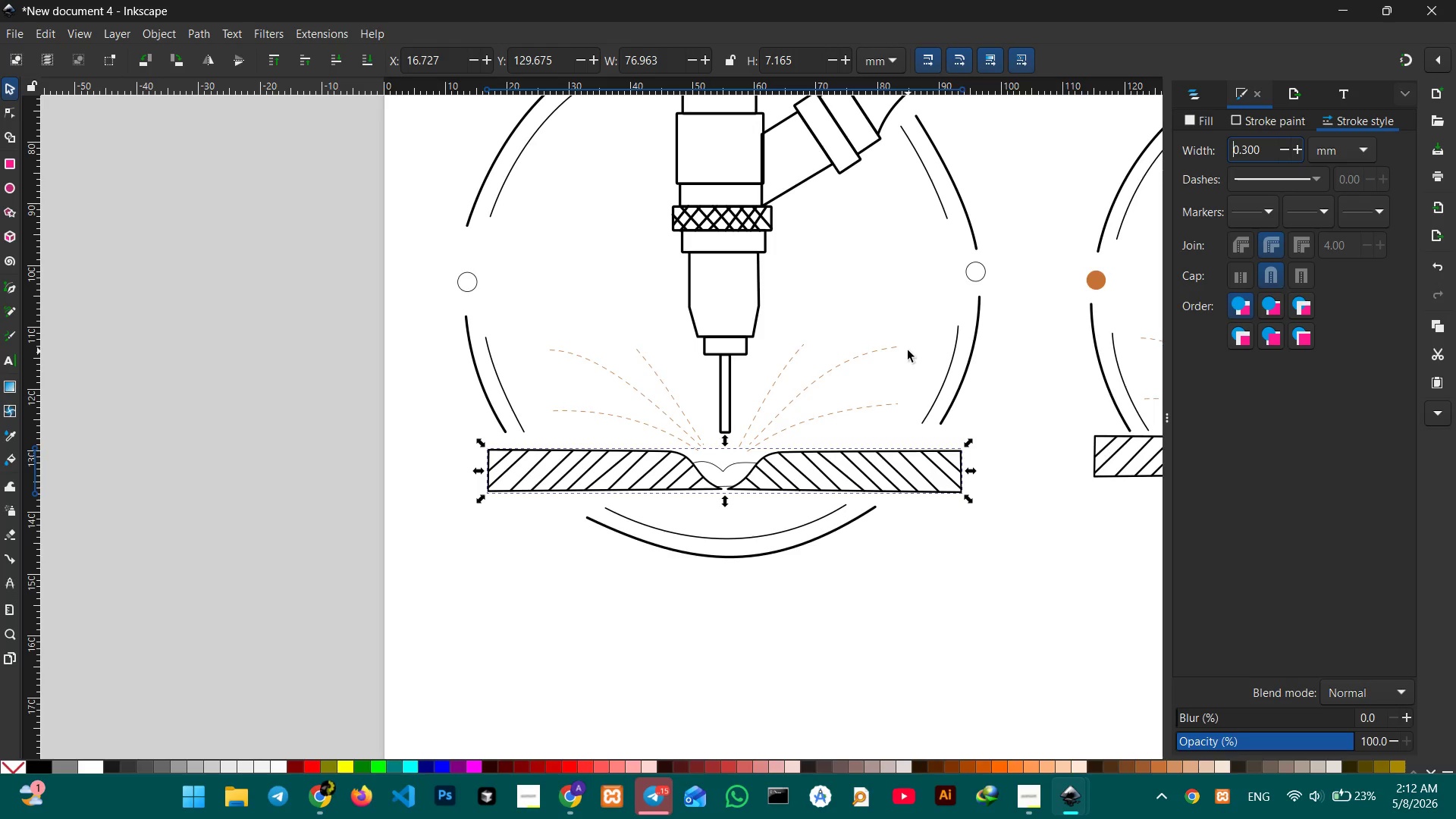 
left_click([966, 437])
 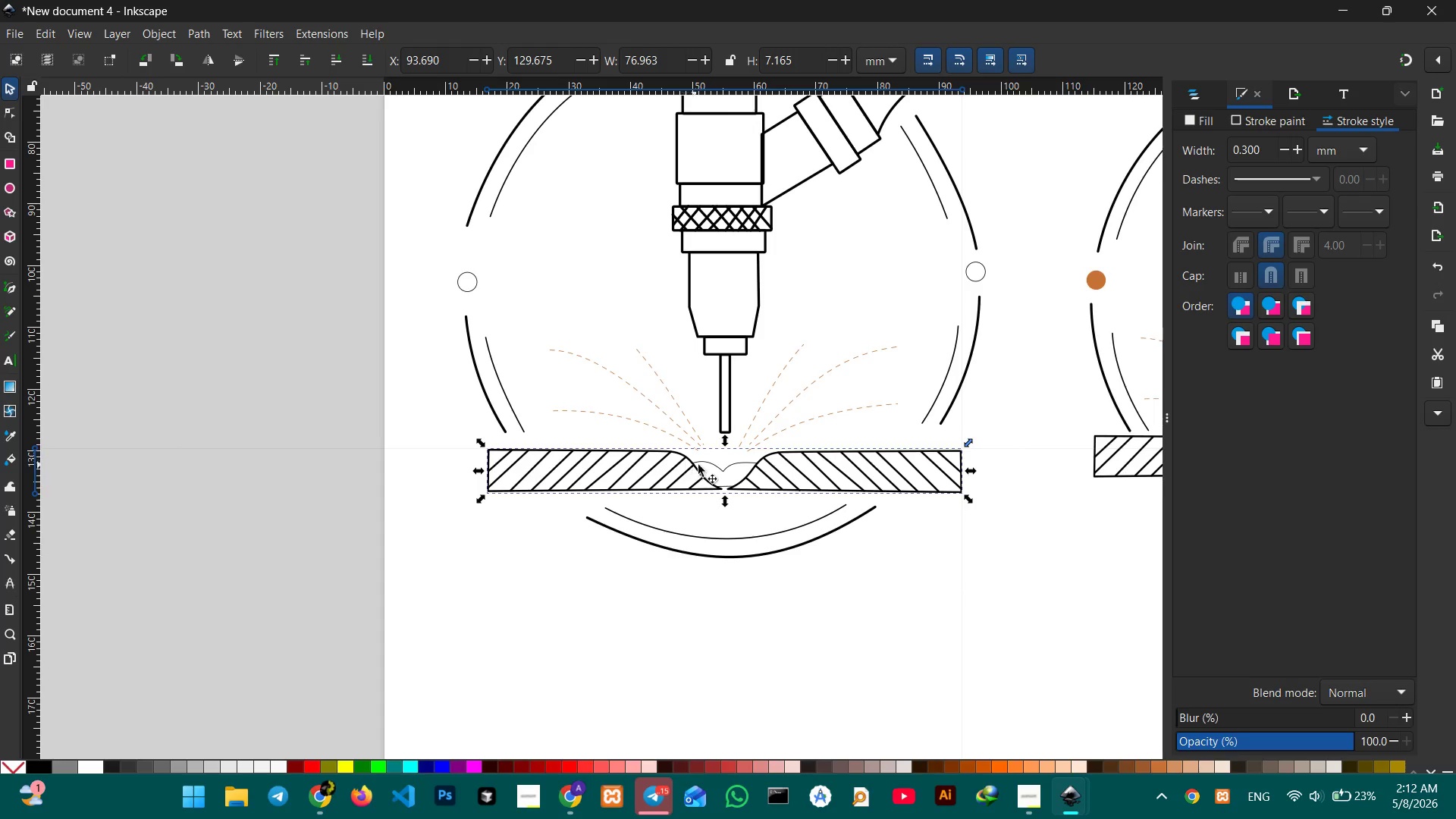 
left_click([702, 463])
 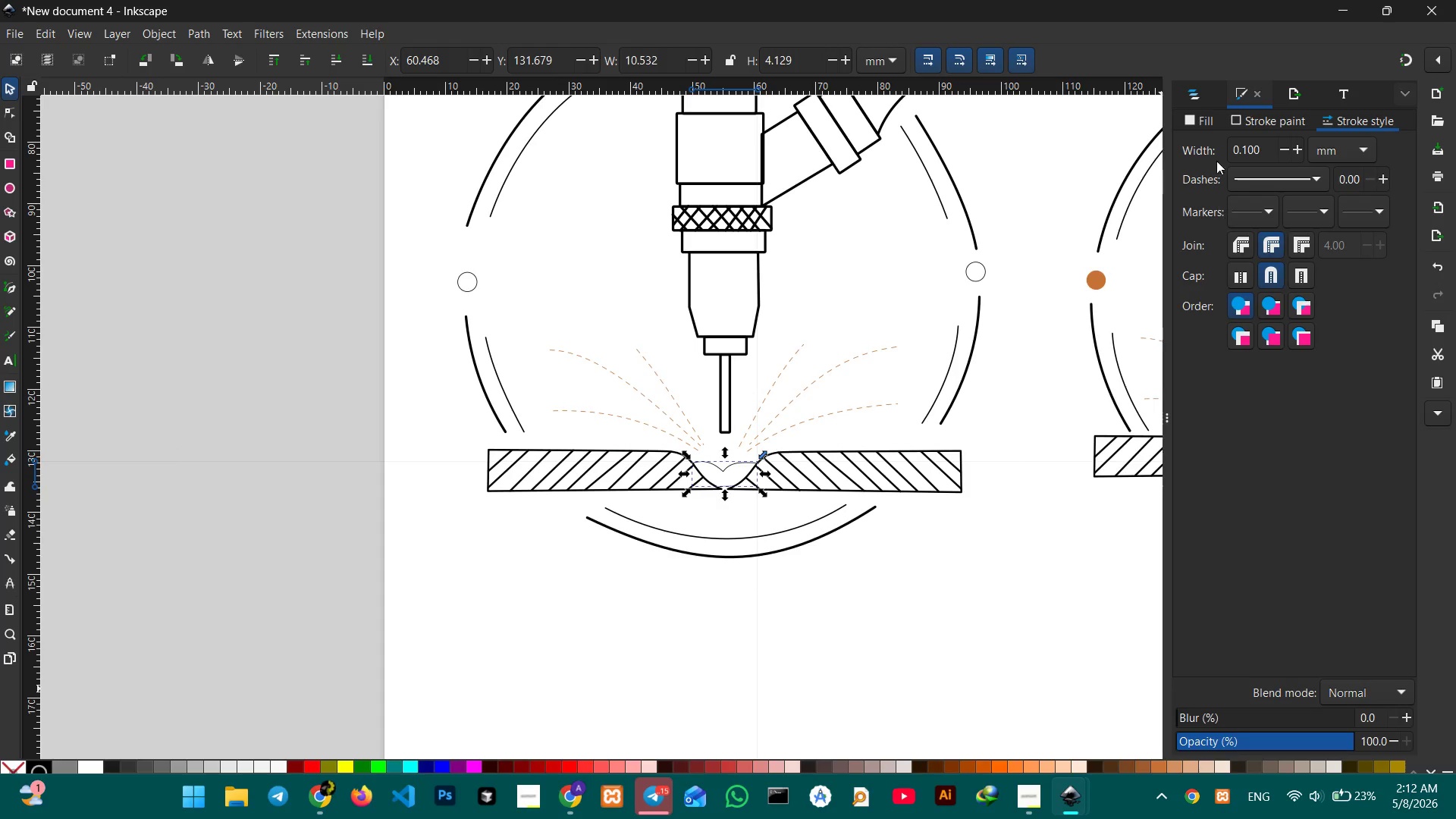 
left_click([1253, 115])
 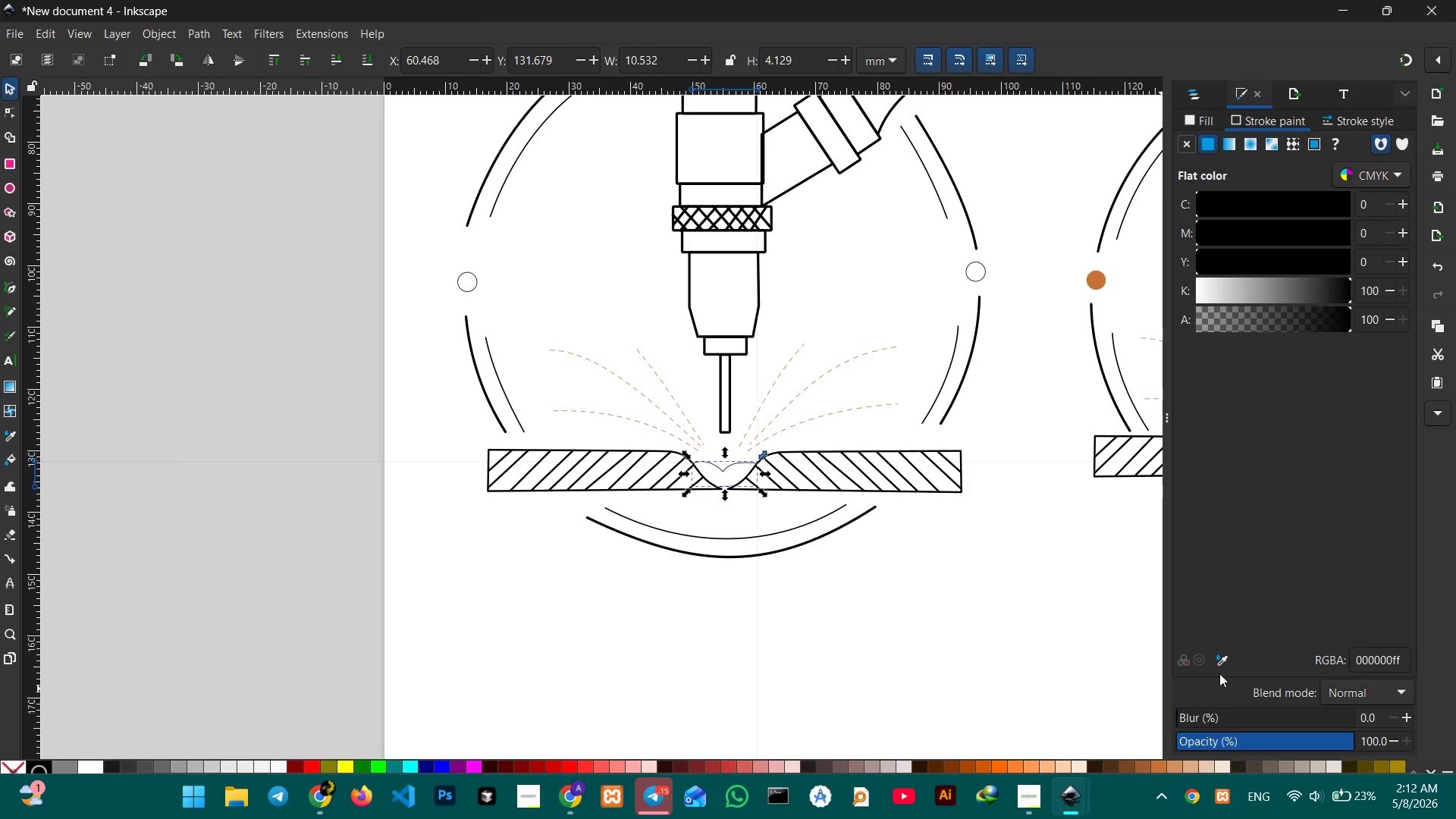 
left_click([1221, 661])
 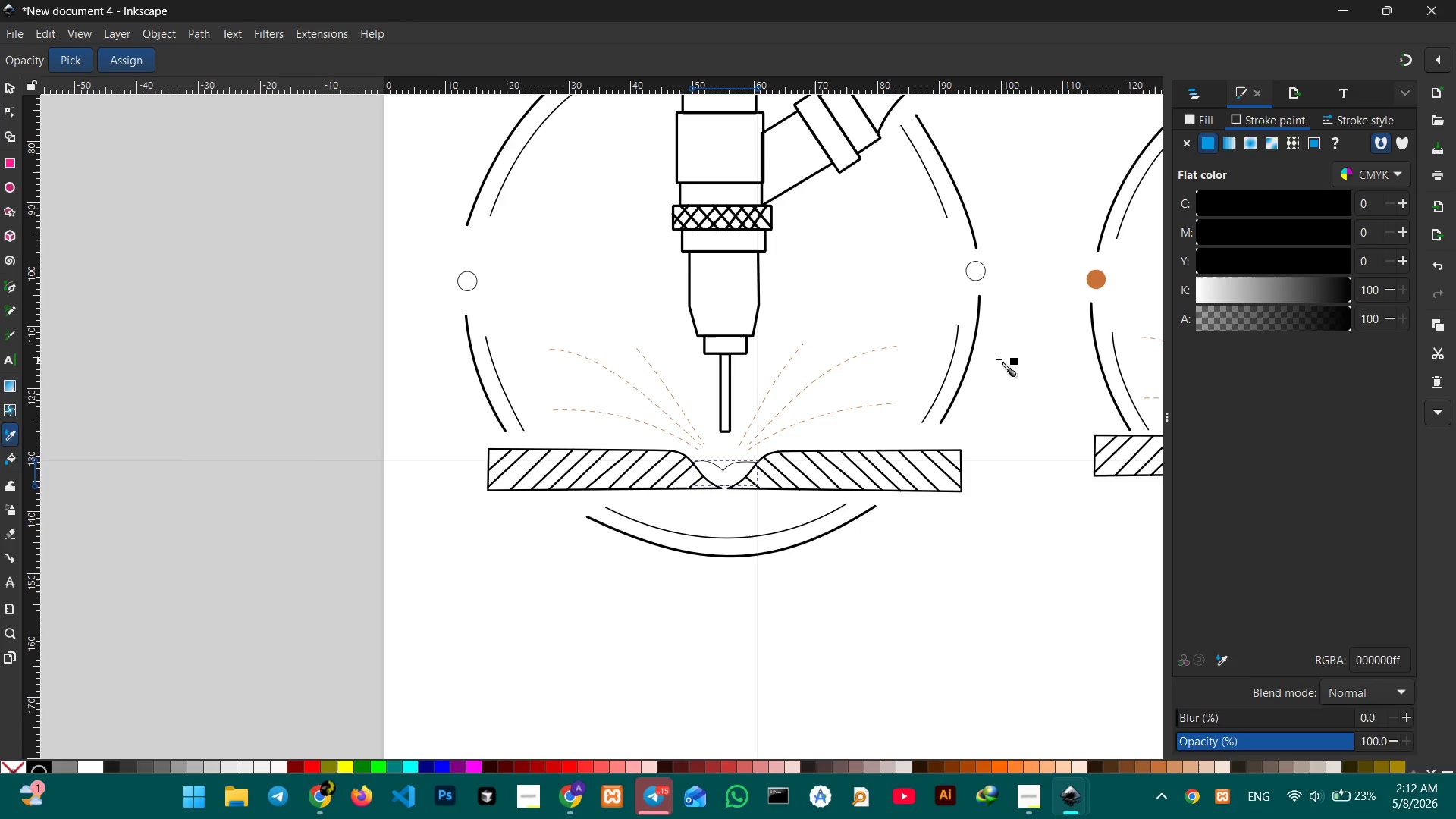 
left_click([1096, 279])
 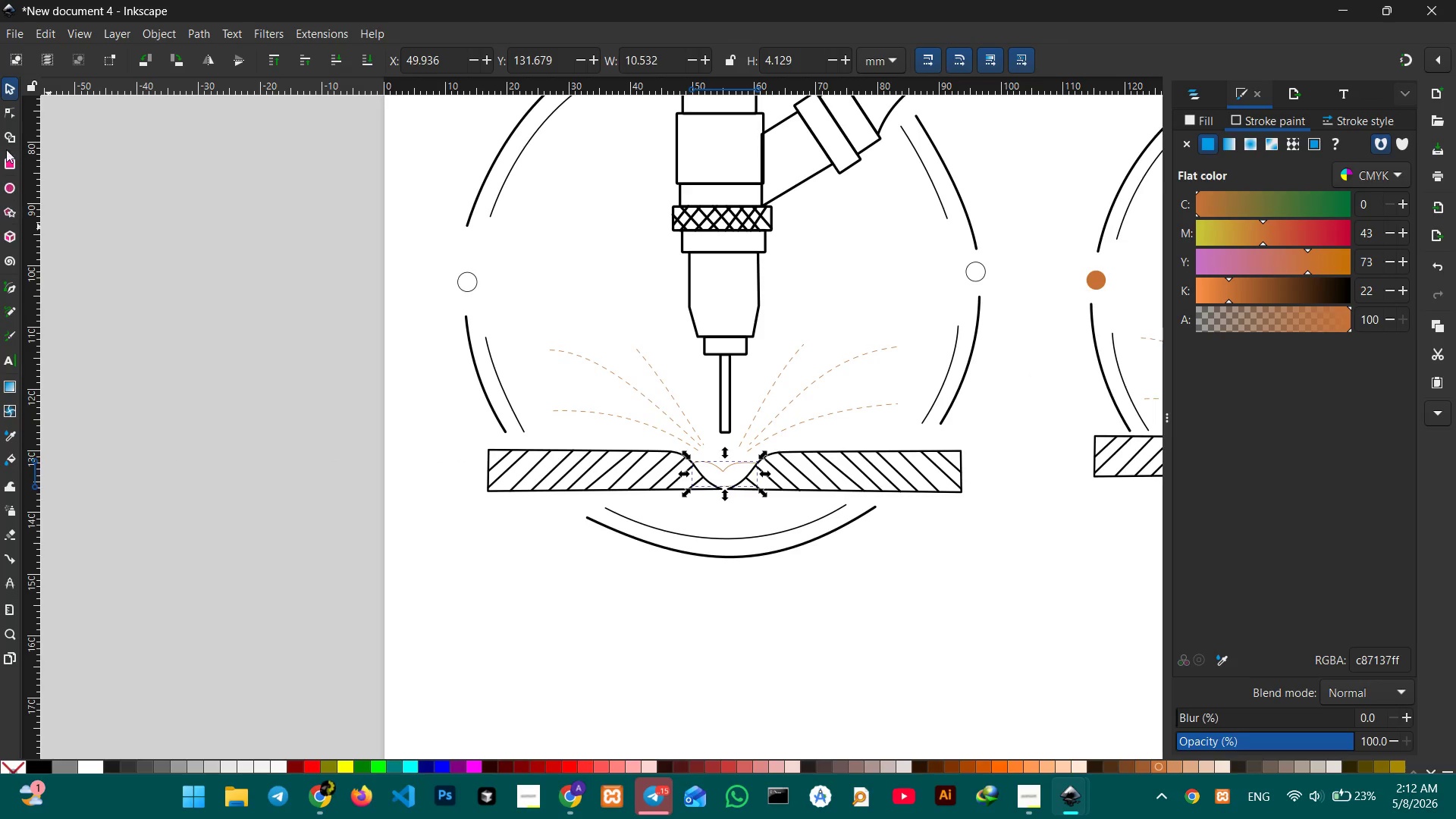 
left_click([18, 86])
 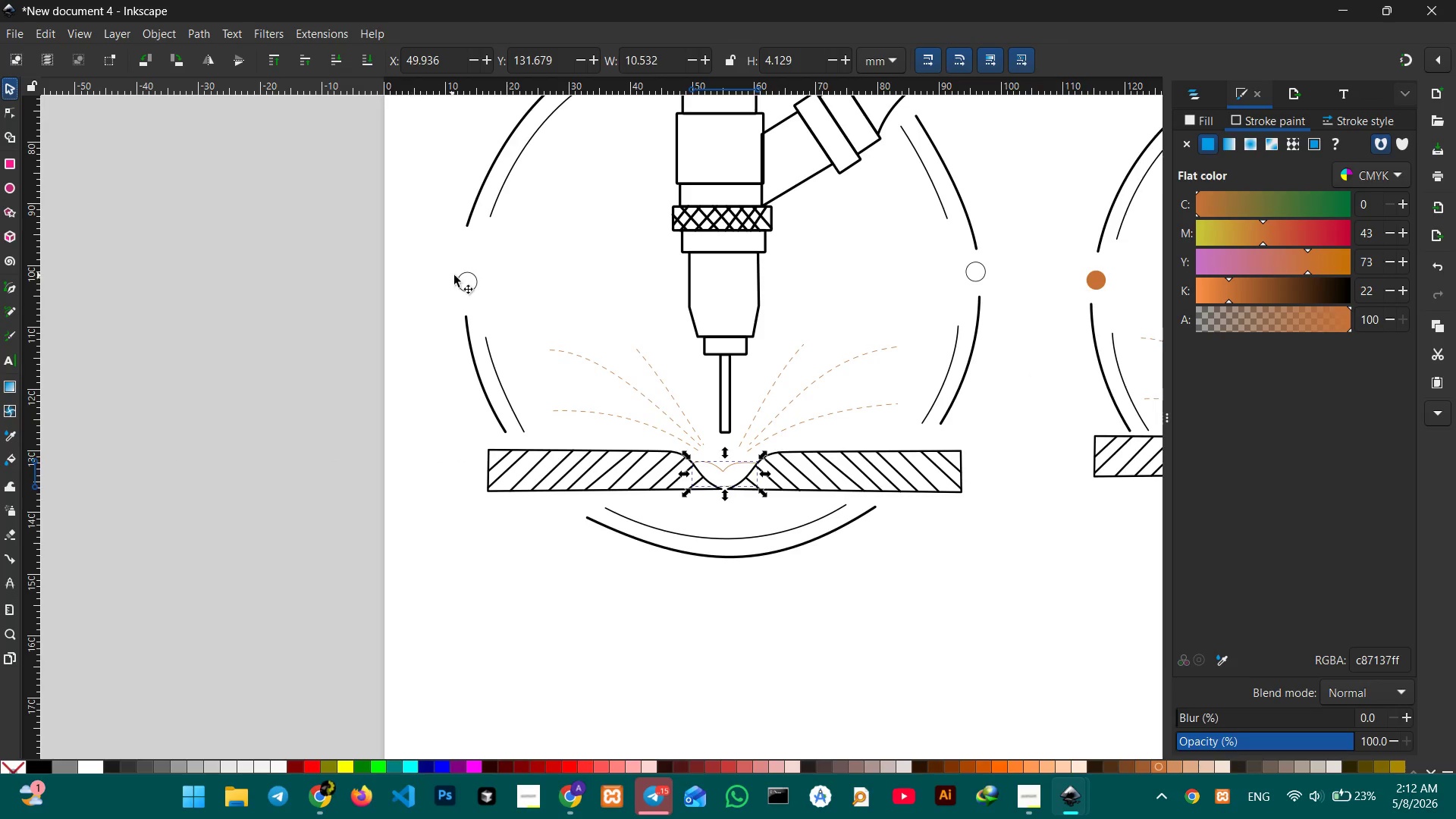 
left_click([458, 277])
 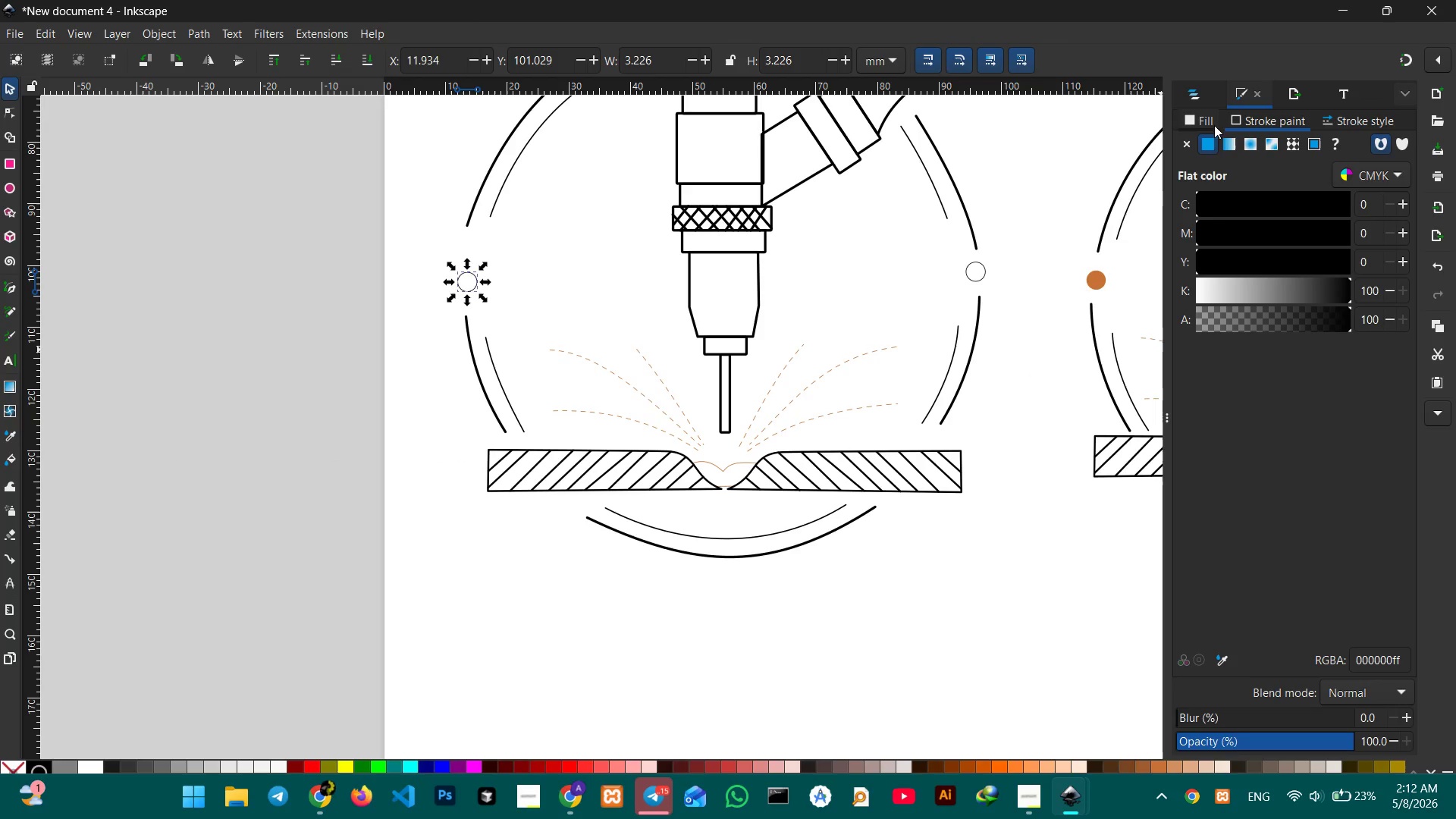 
left_click([1190, 146])
 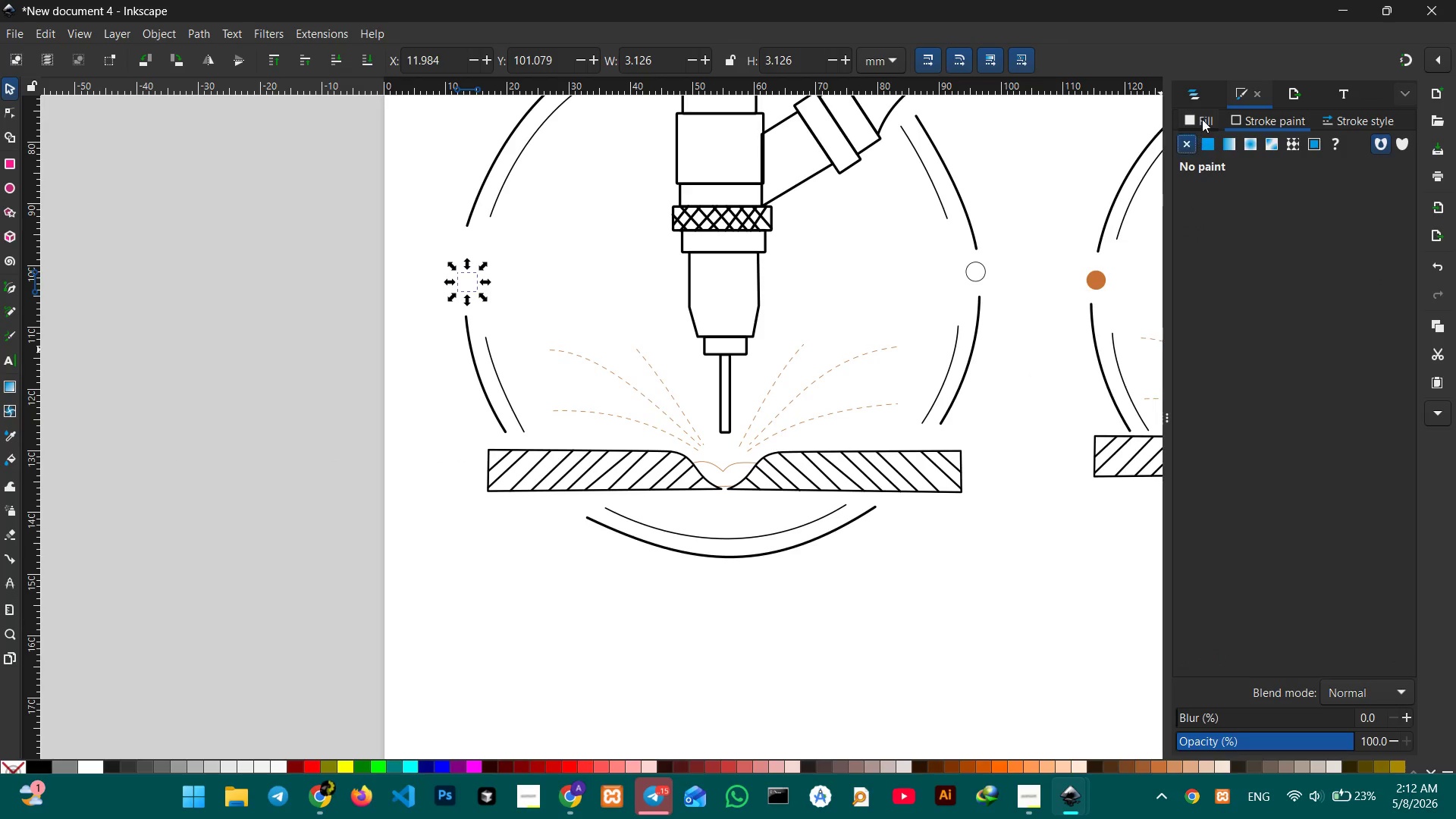 
double_click([1202, 119])
 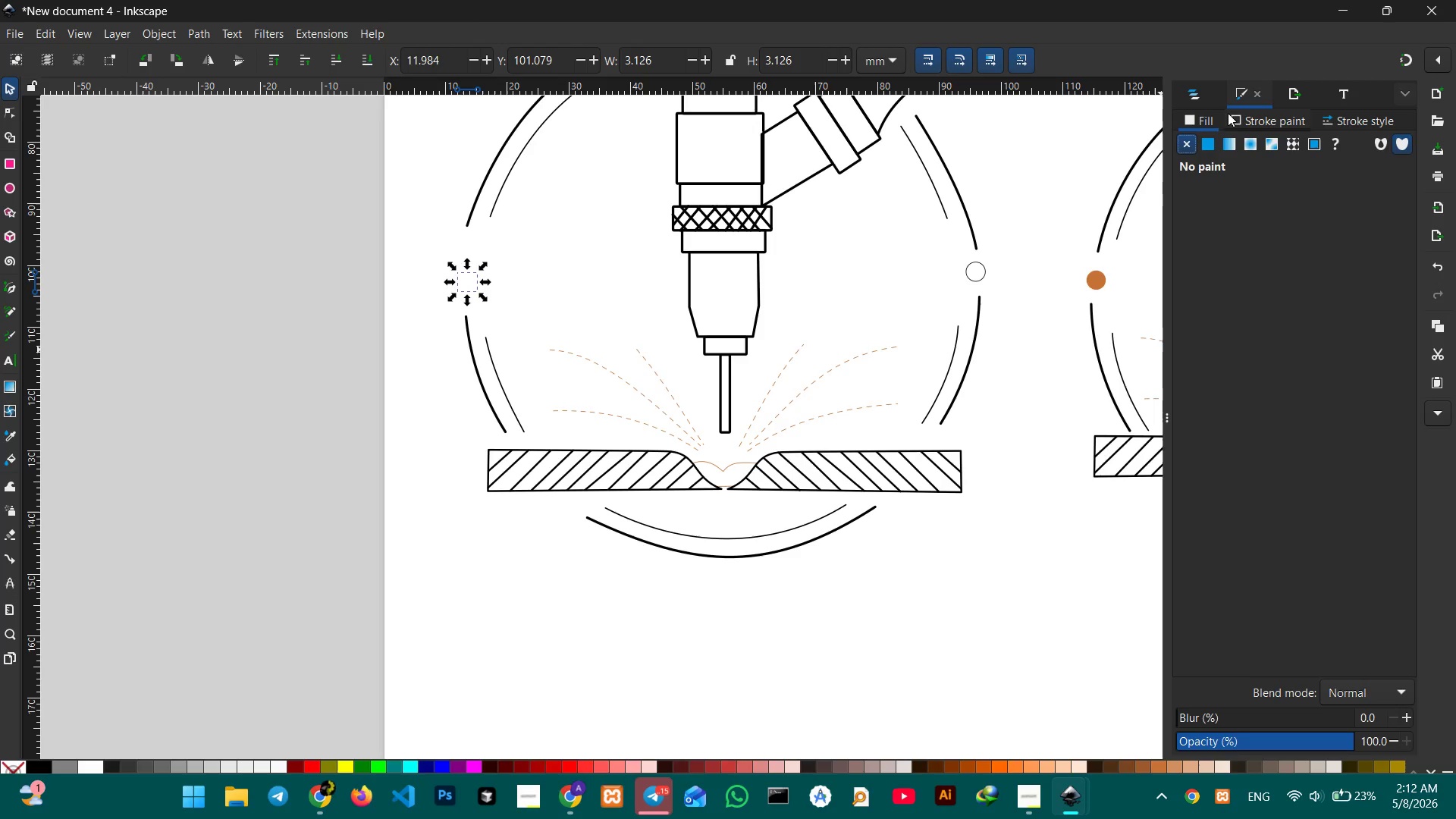 
left_click([1209, 149])